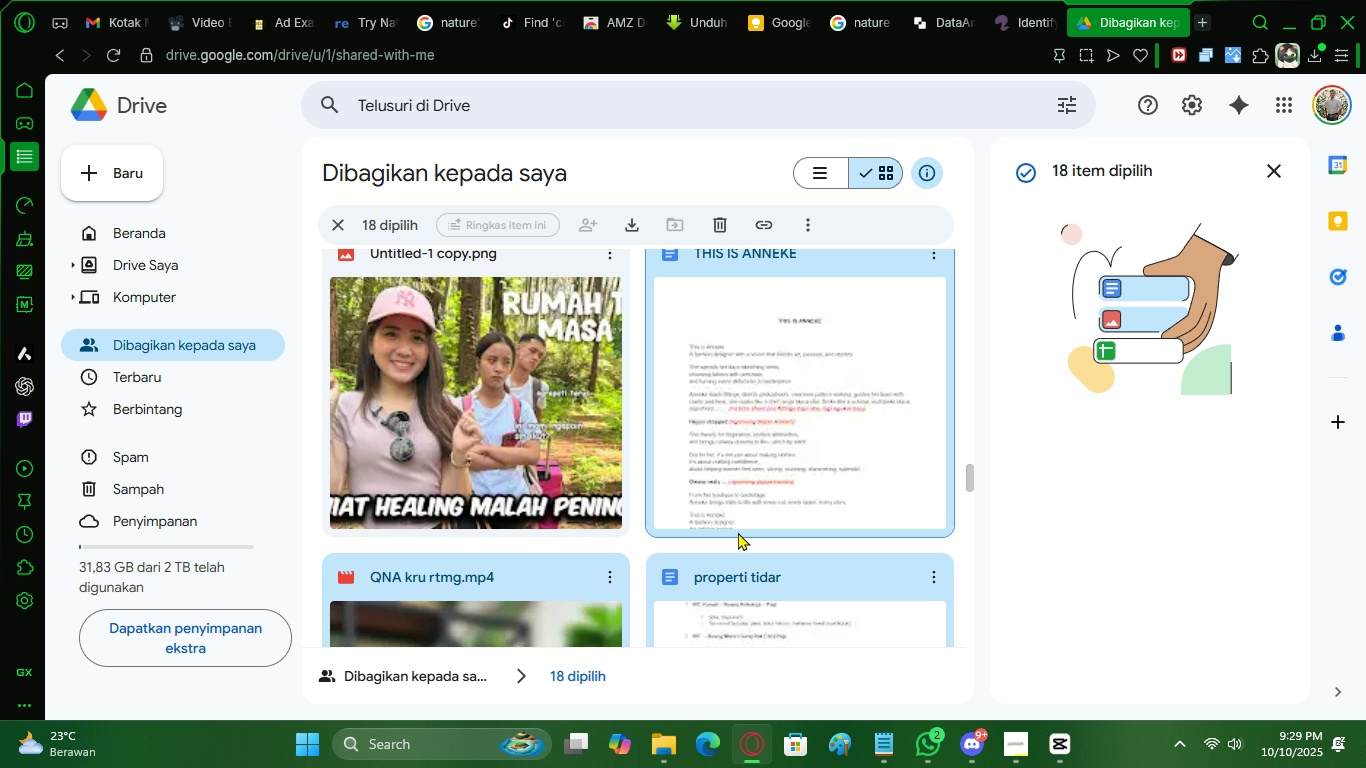 
scroll: coordinate [736, 560], scroll_direction: down, amount: 9.0
 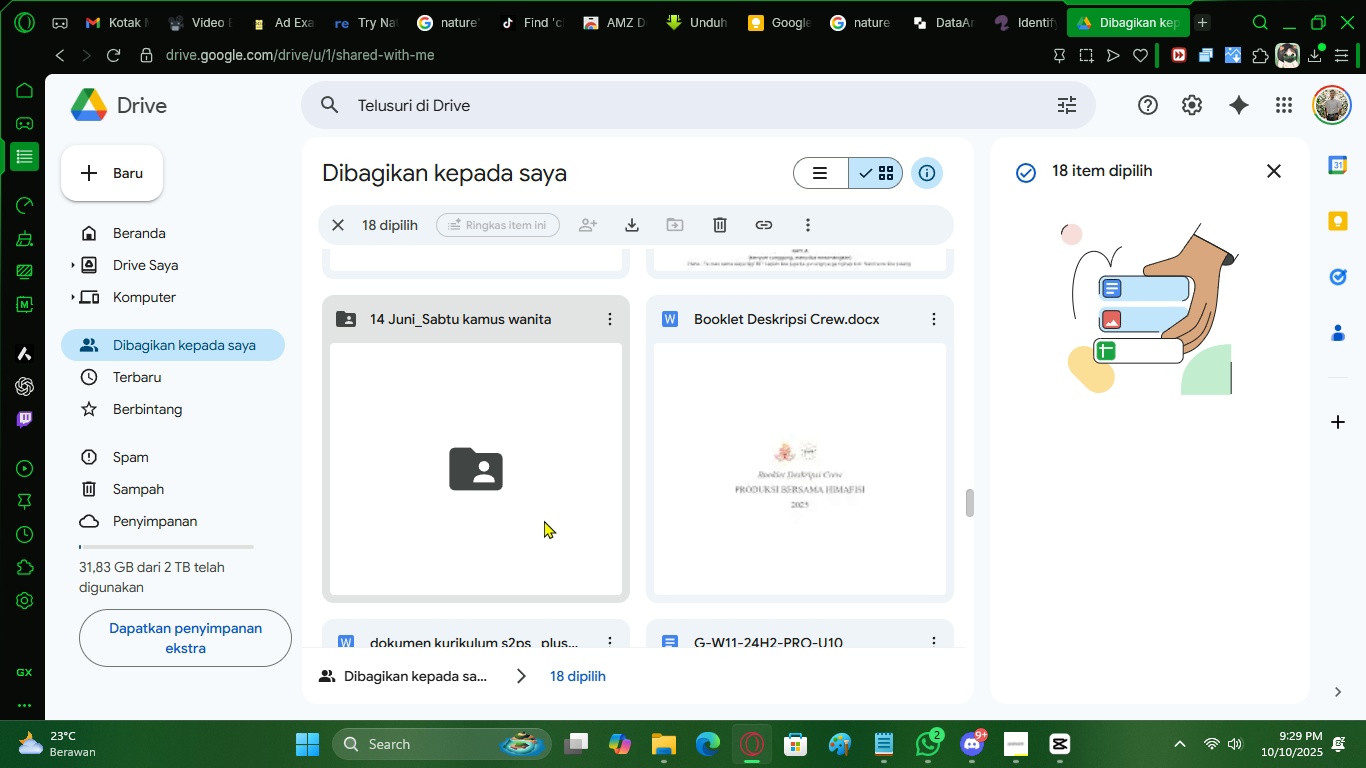 
hold_key(key=ControlLeft, duration=1.5)
left_click([525, 516])
 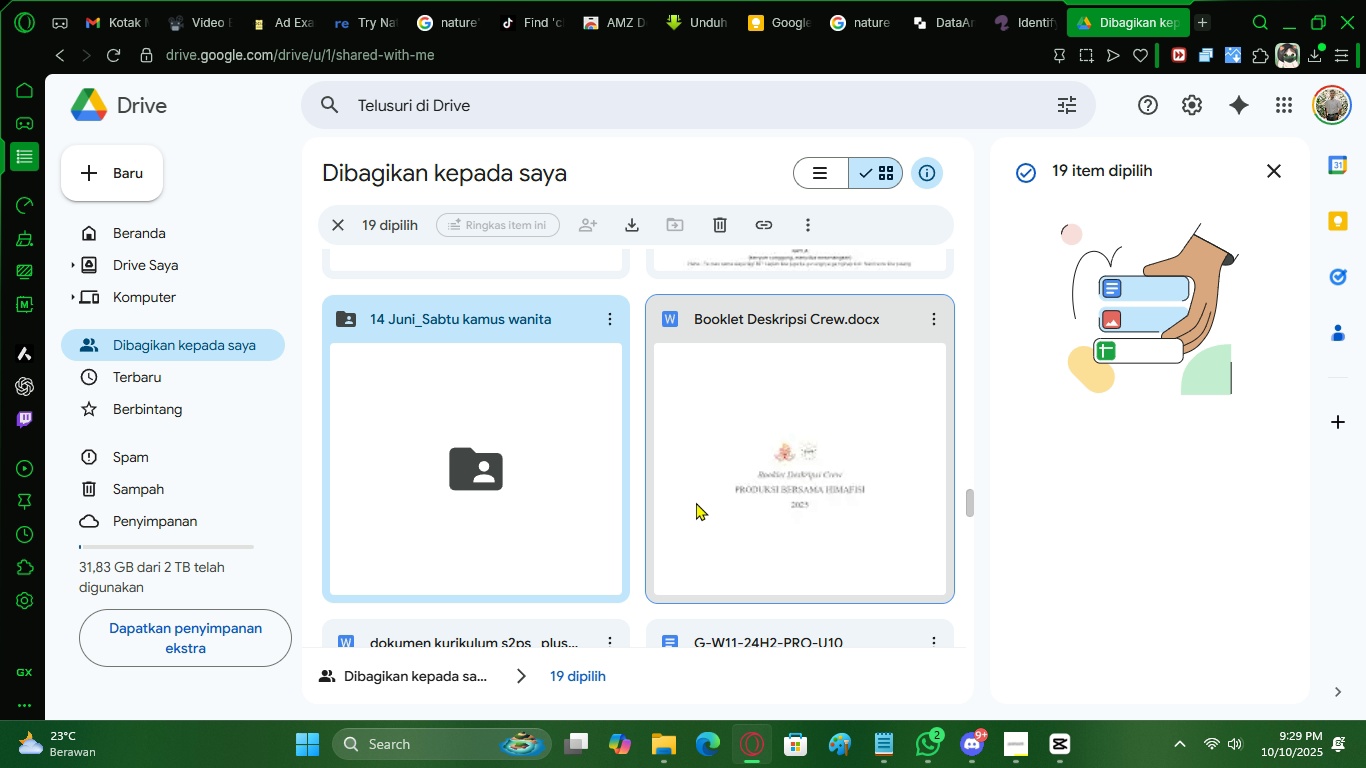 
left_click([696, 502])
 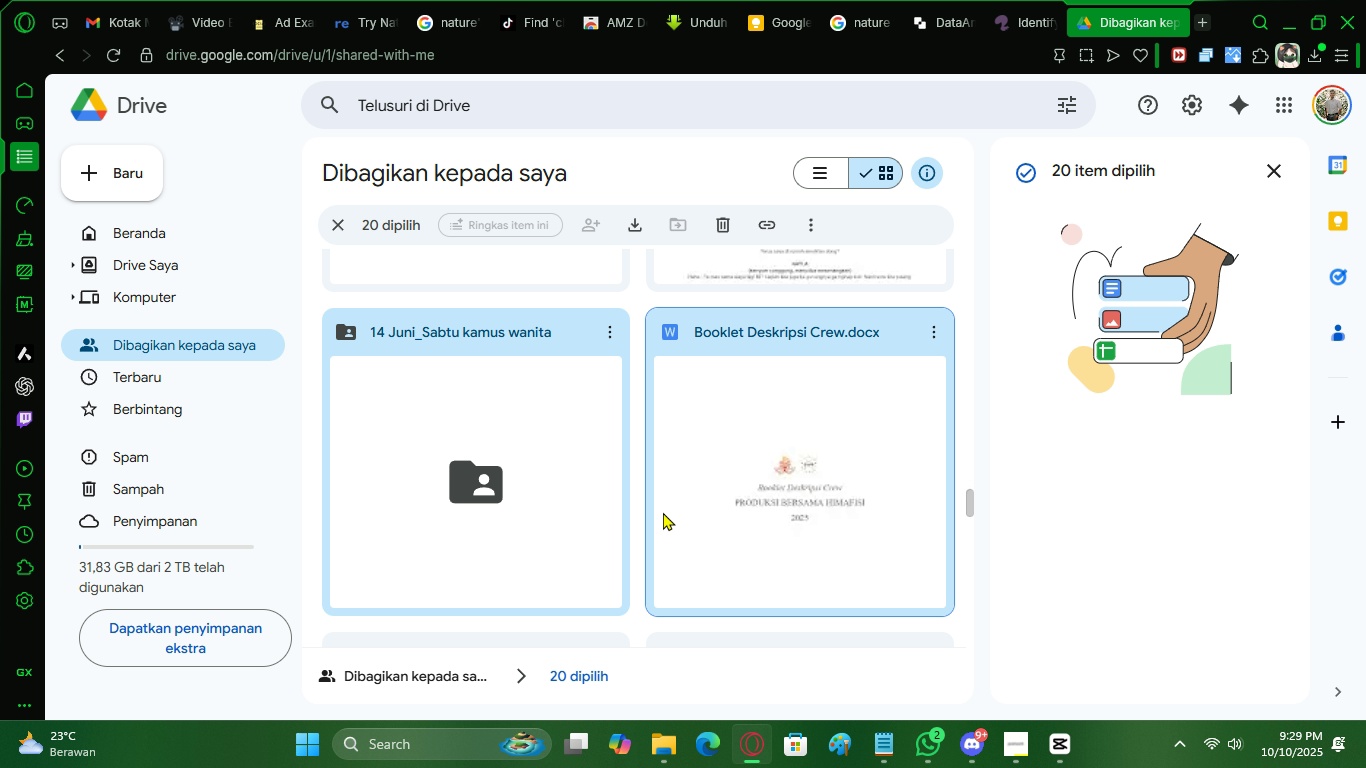 
scroll: coordinate [651, 512], scroll_direction: up, amount: 3.0
 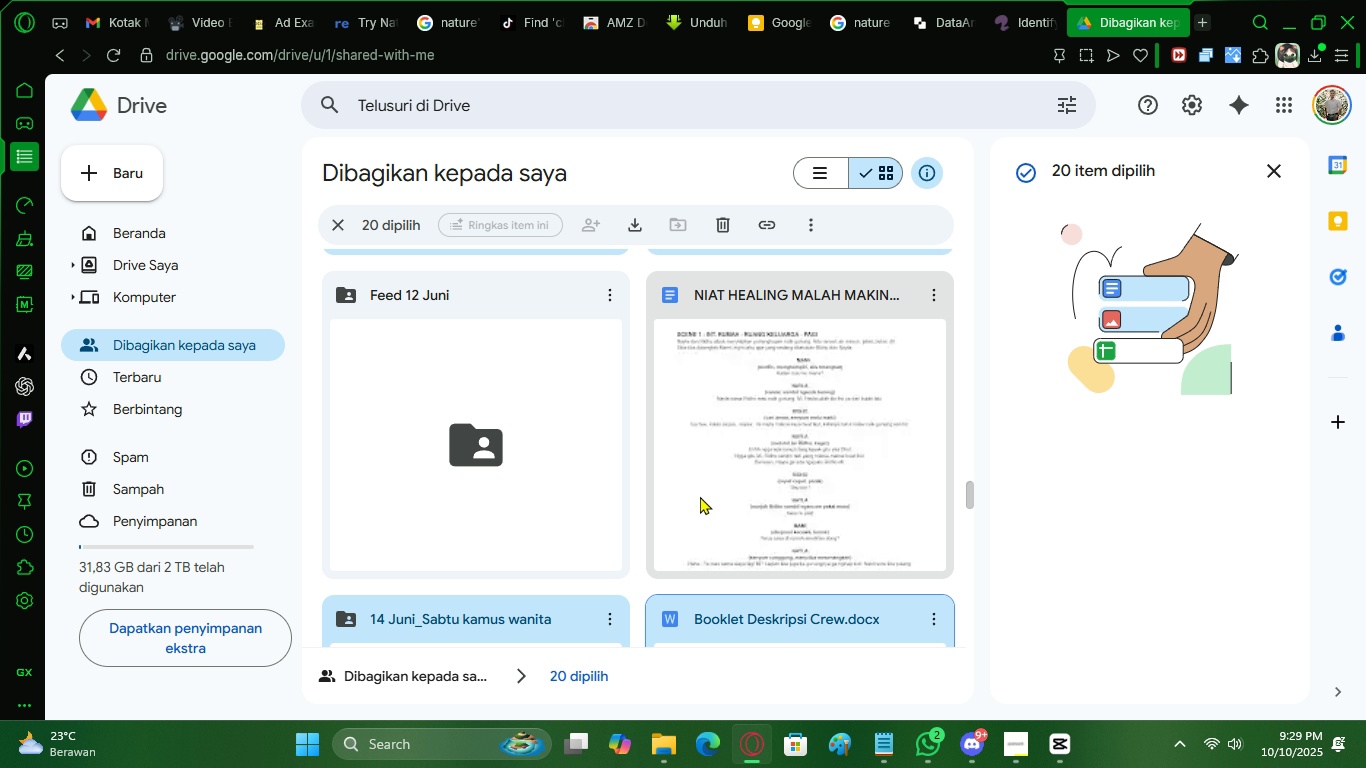 
hold_key(key=ControlLeft, duration=0.82)
left_click([700, 496])
 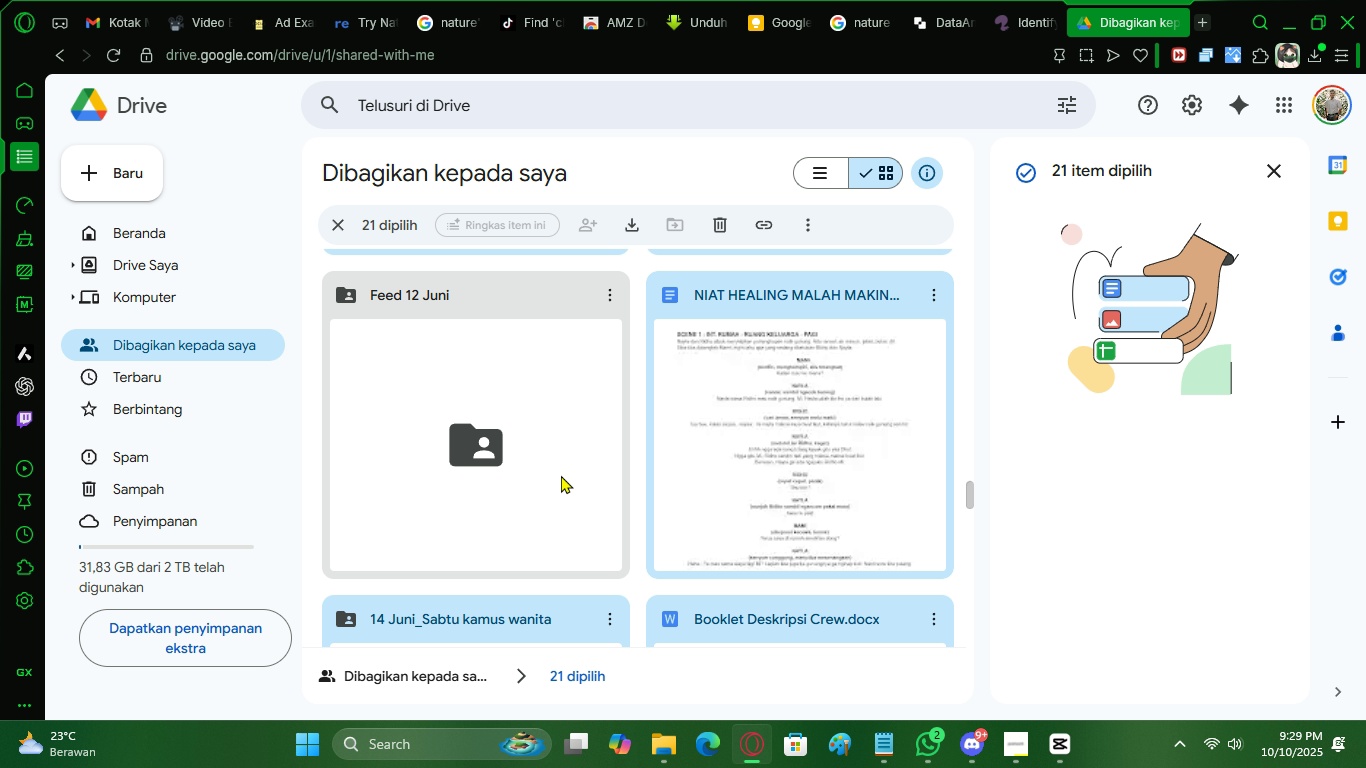 
double_click([554, 475])
 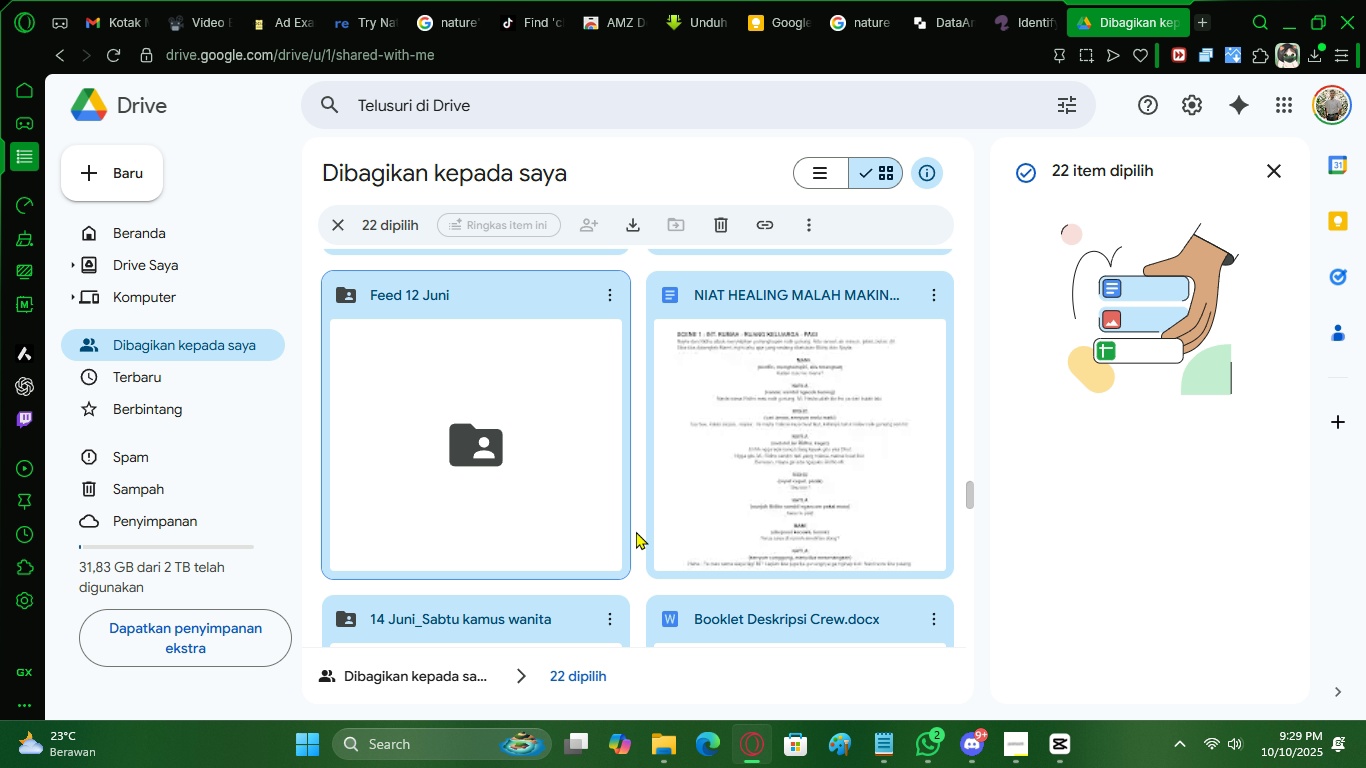 
scroll: coordinate [658, 572], scroll_direction: down, amount: 12.0
 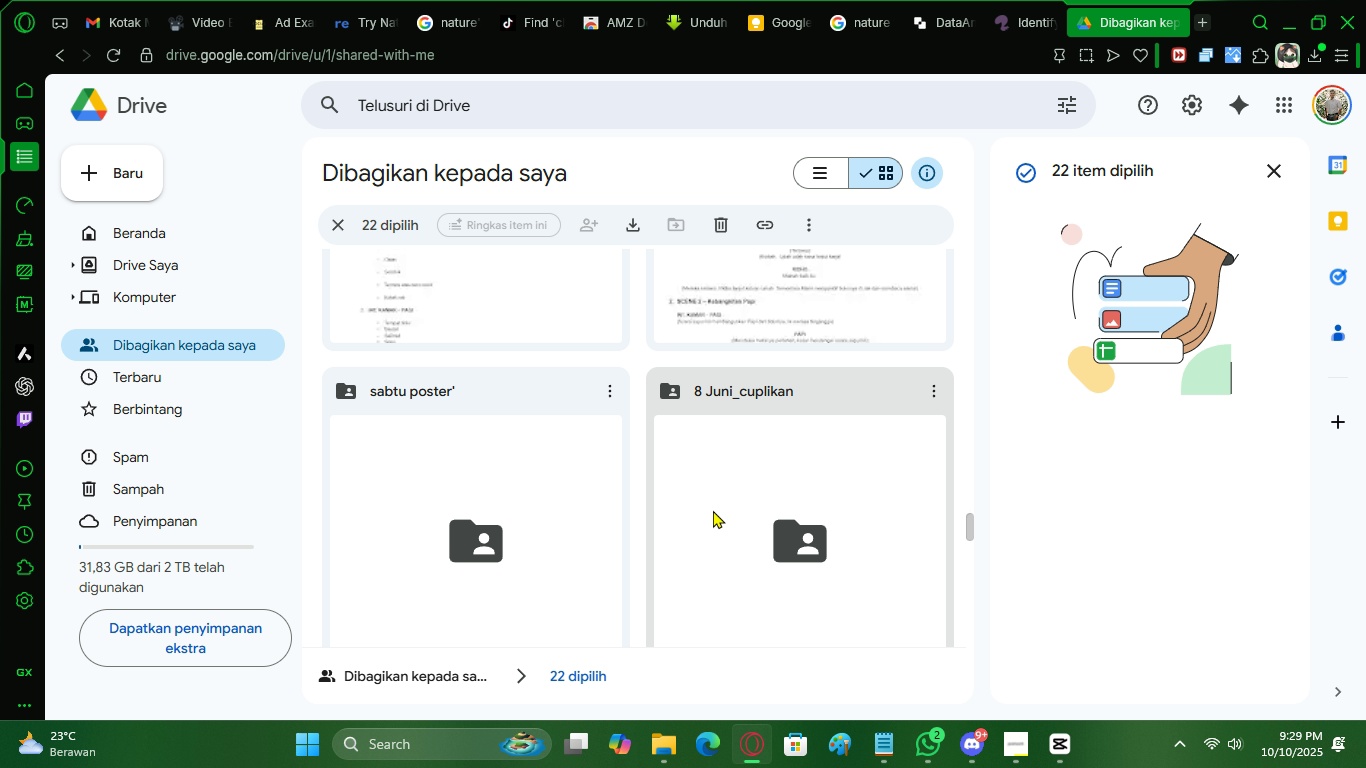 
hold_key(key=ControlLeft, duration=0.74)
left_click([714, 510])
 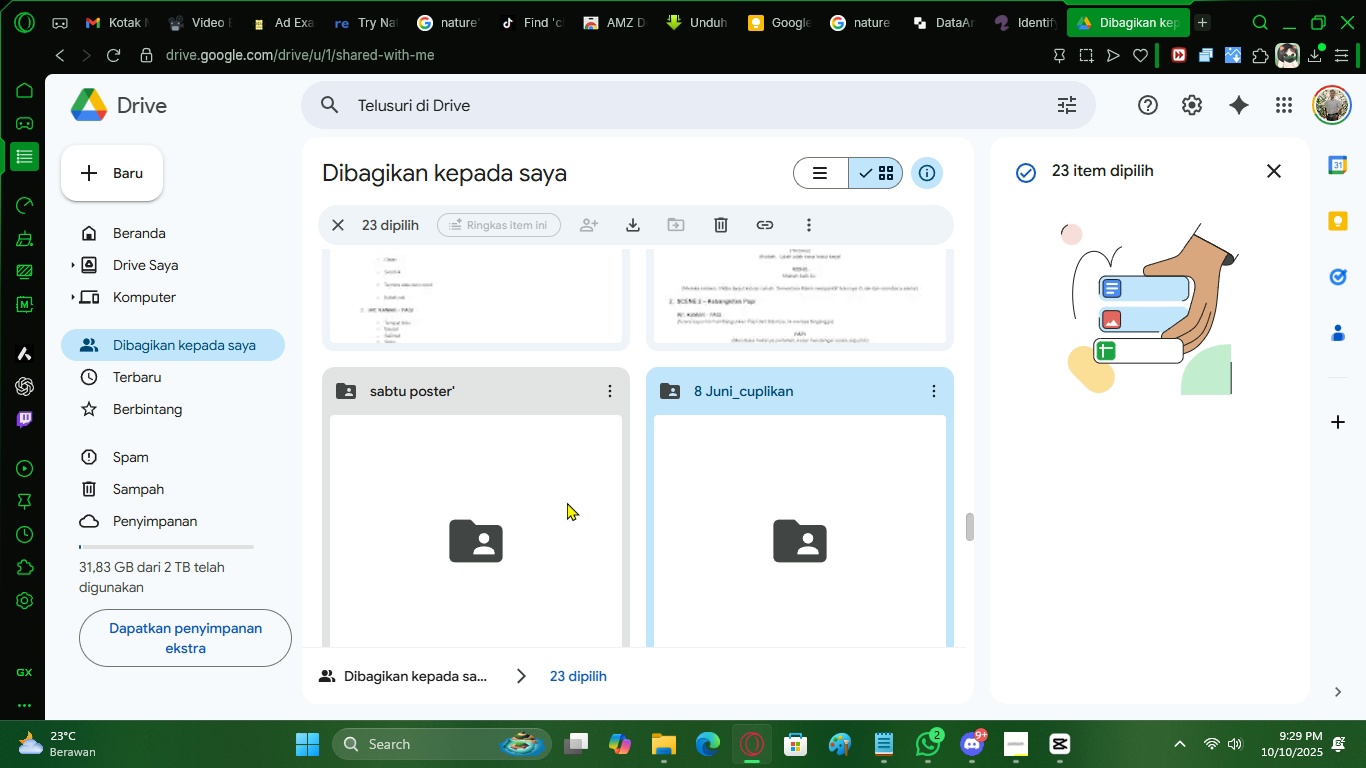 
double_click([567, 502])
 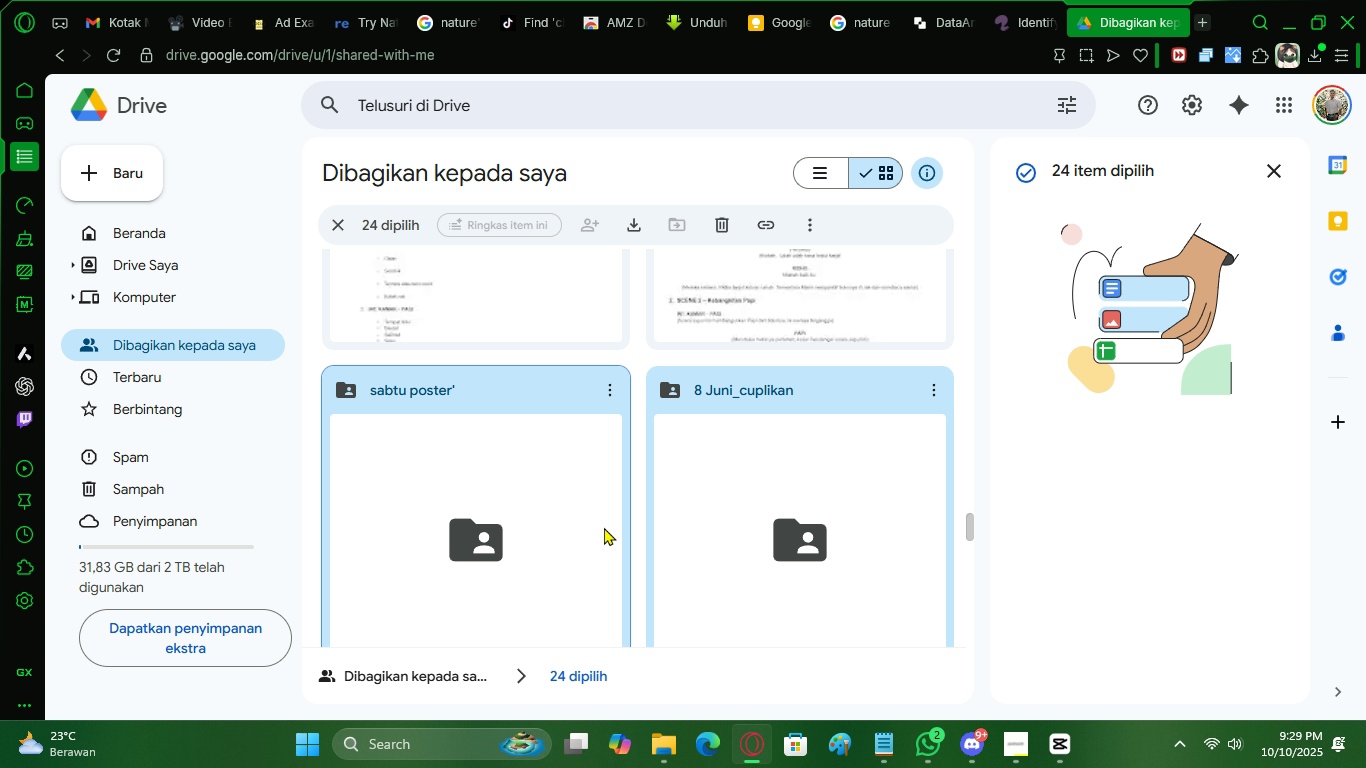 
scroll: coordinate [604, 527], scroll_direction: down, amount: 3.0
 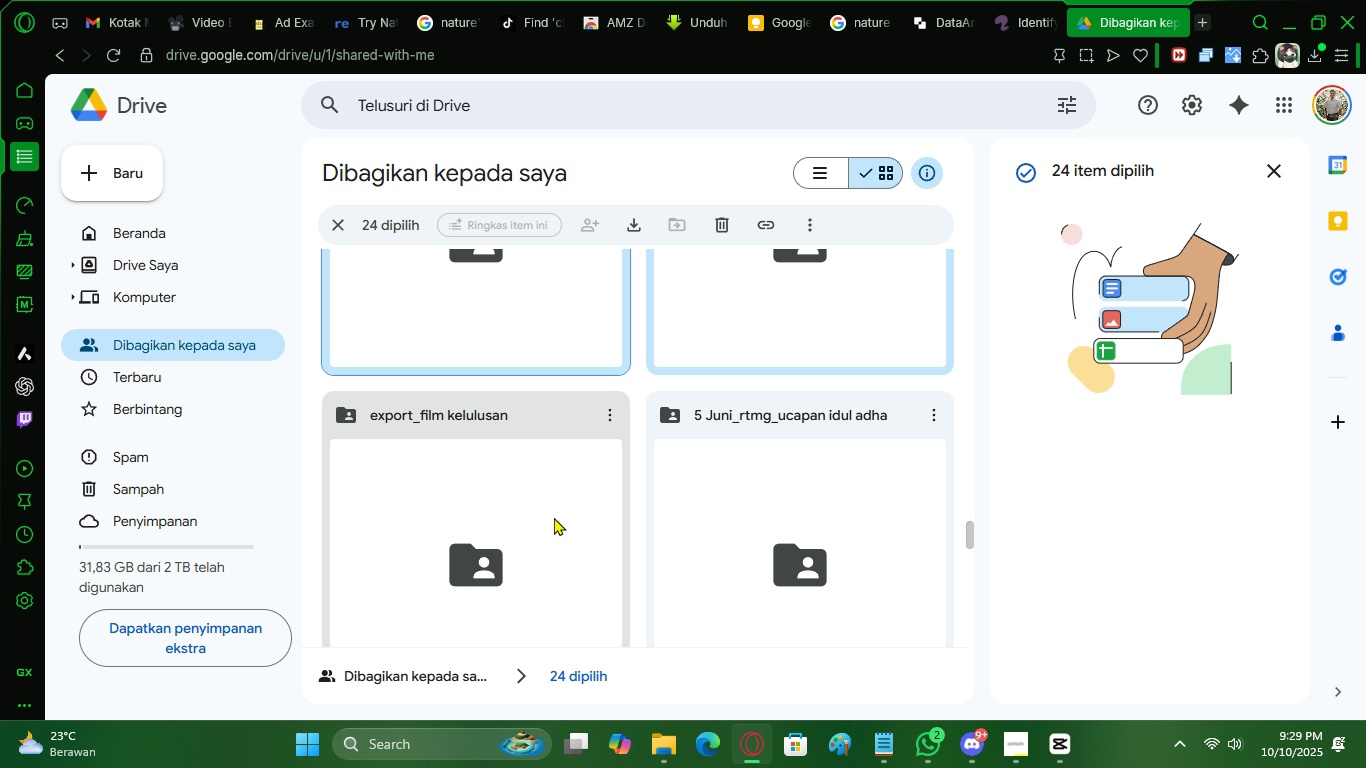 
hold_key(key=ControlLeft, duration=0.88)
left_click([523, 514])
 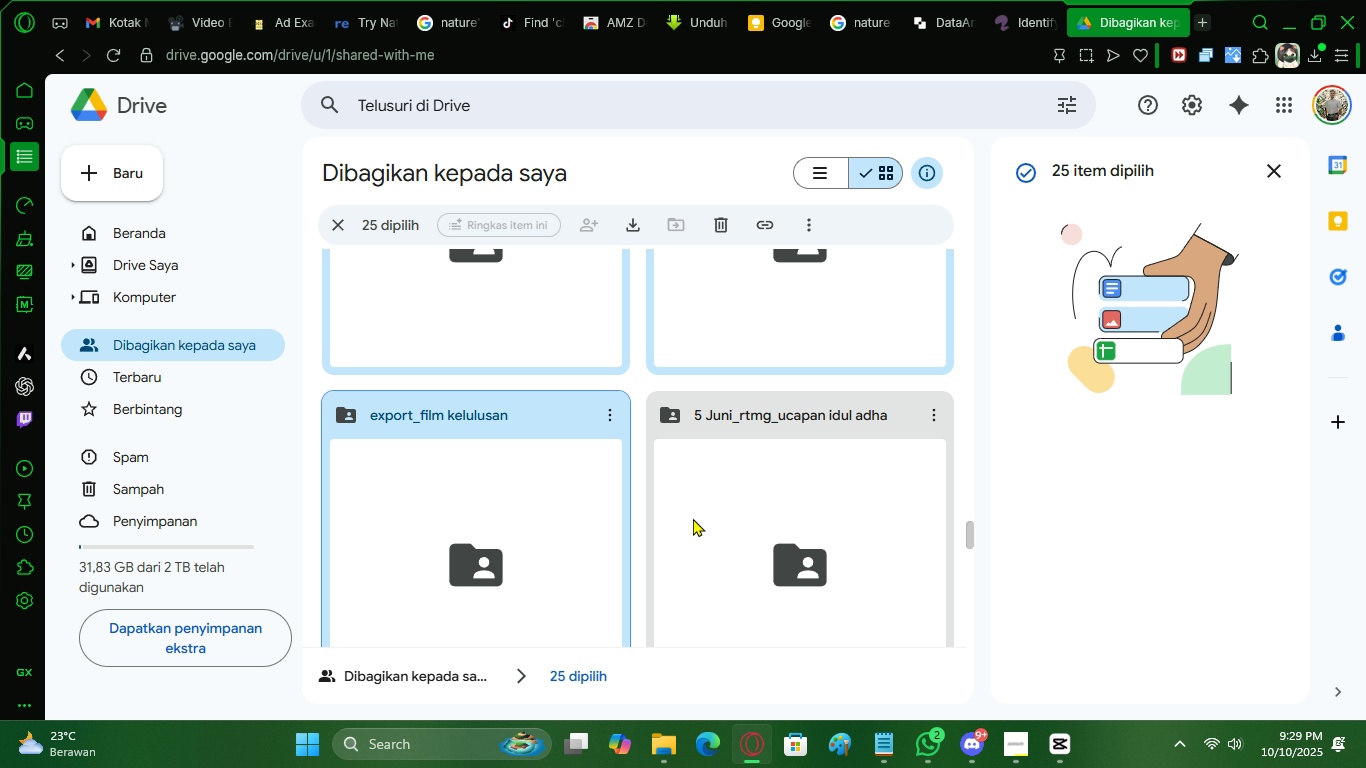 
double_click([693, 518])
 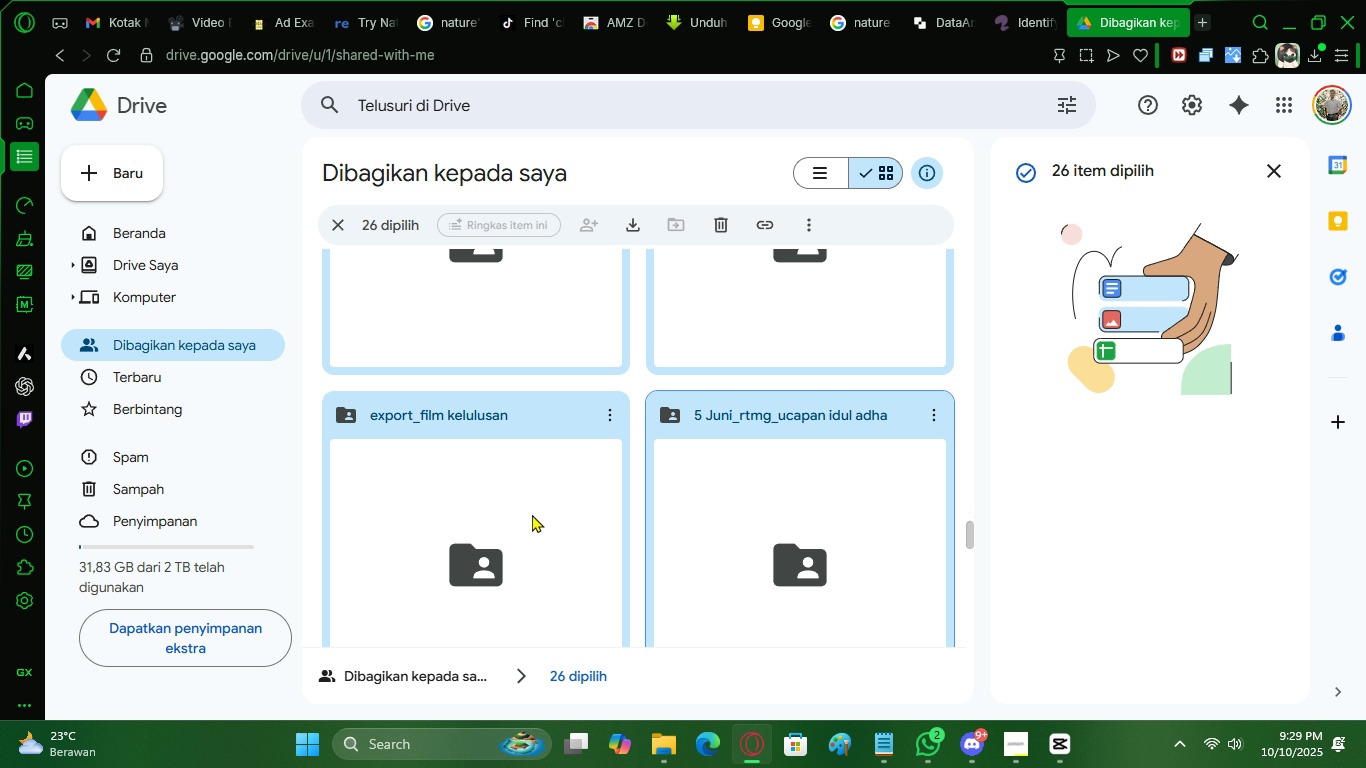 
scroll: coordinate [532, 514], scroll_direction: down, amount: 4.0
 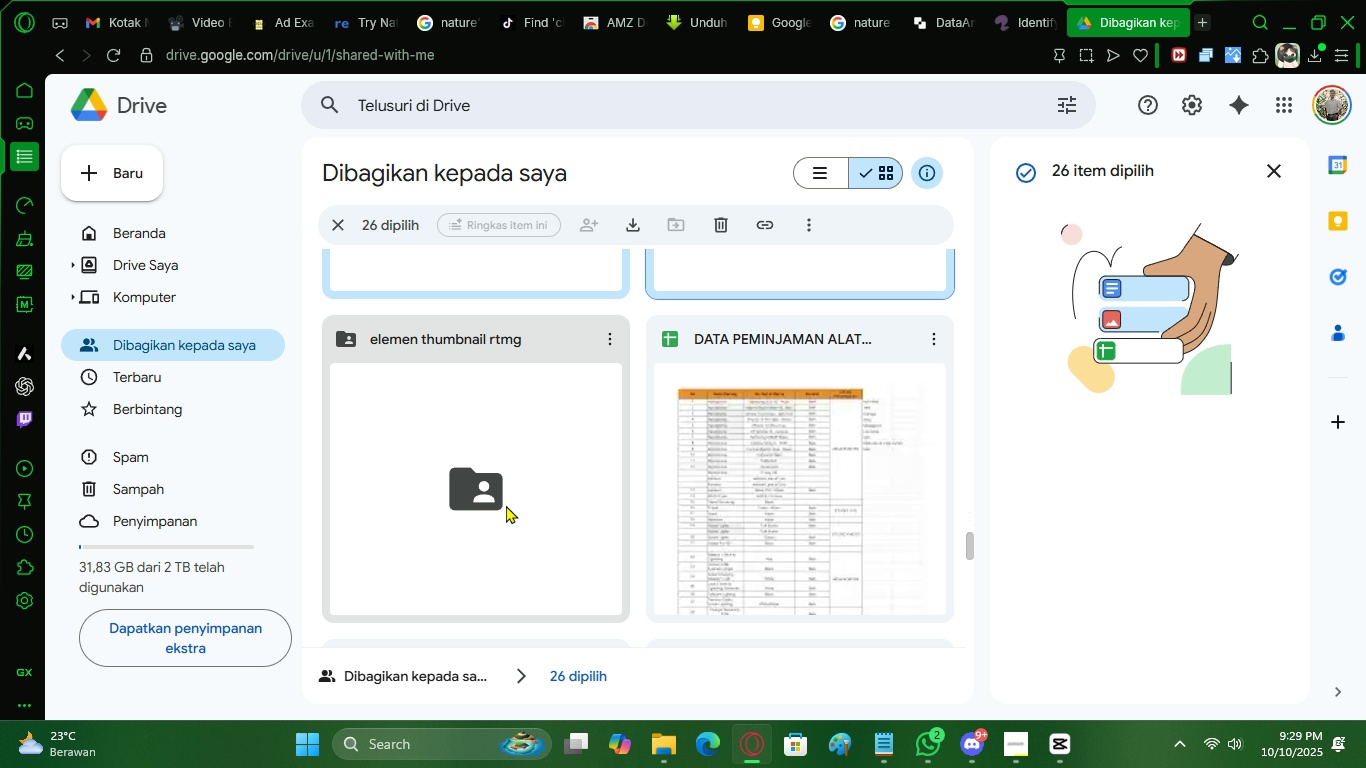 
hold_key(key=ControlLeft, duration=0.92)
left_click([501, 502])
 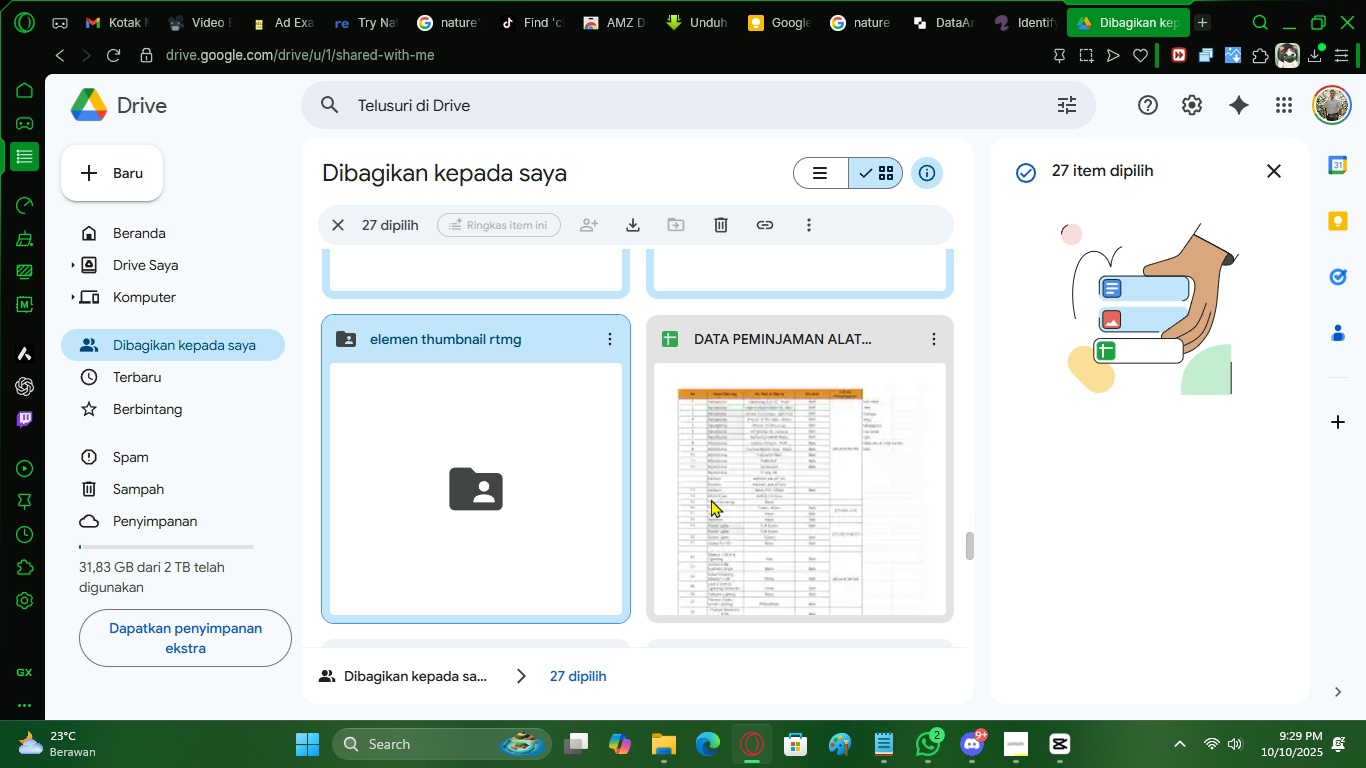 
double_click([711, 499])
 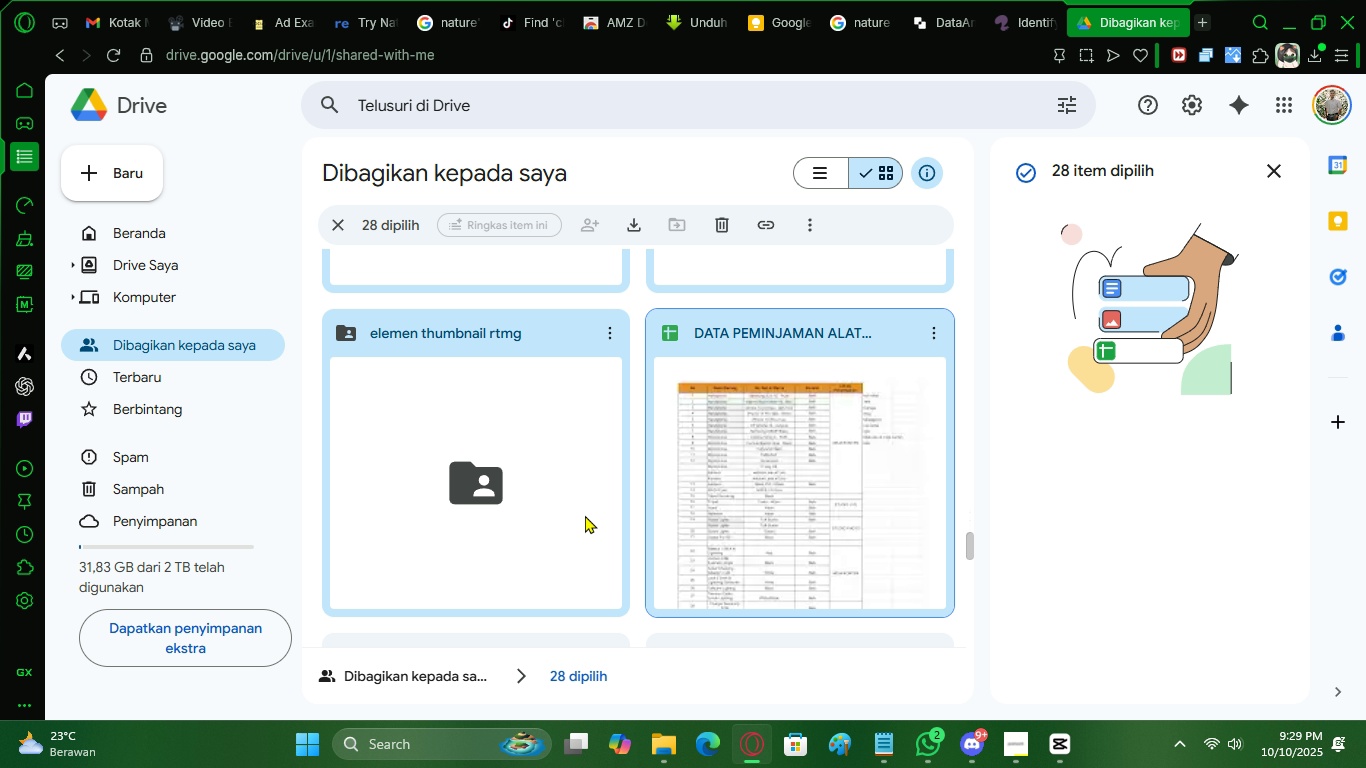 
scroll: coordinate [561, 510], scroll_direction: down, amount: 4.0
 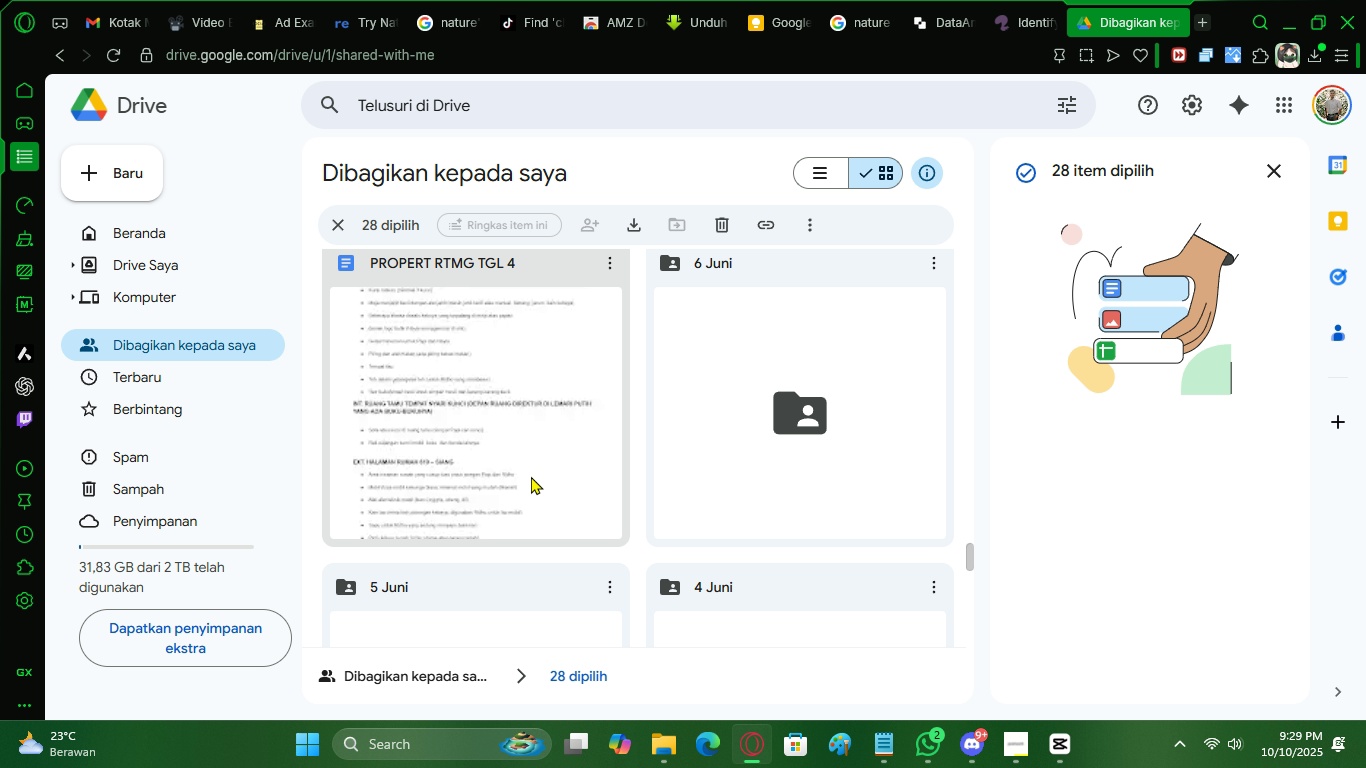 
hold_key(key=ControlLeft, duration=1.5)
left_click([523, 463])
 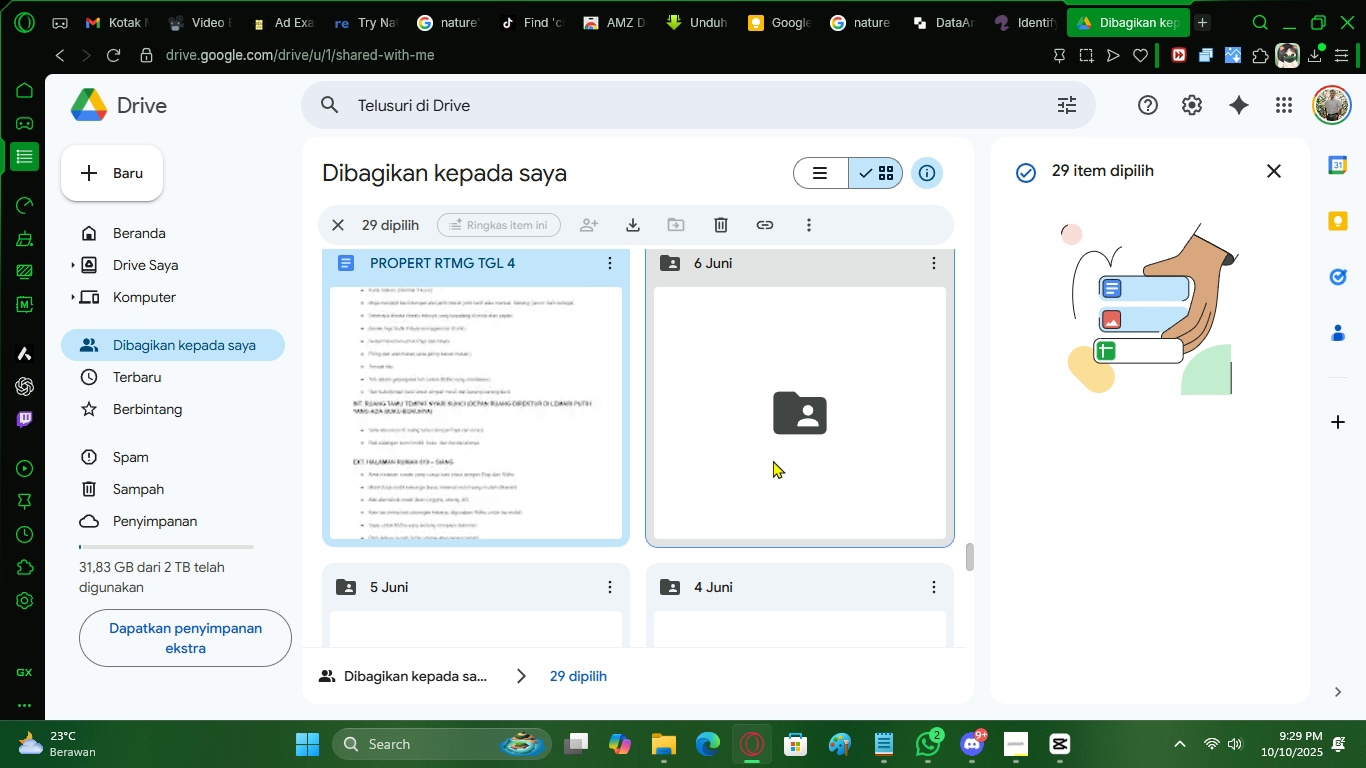 
double_click([773, 458])
 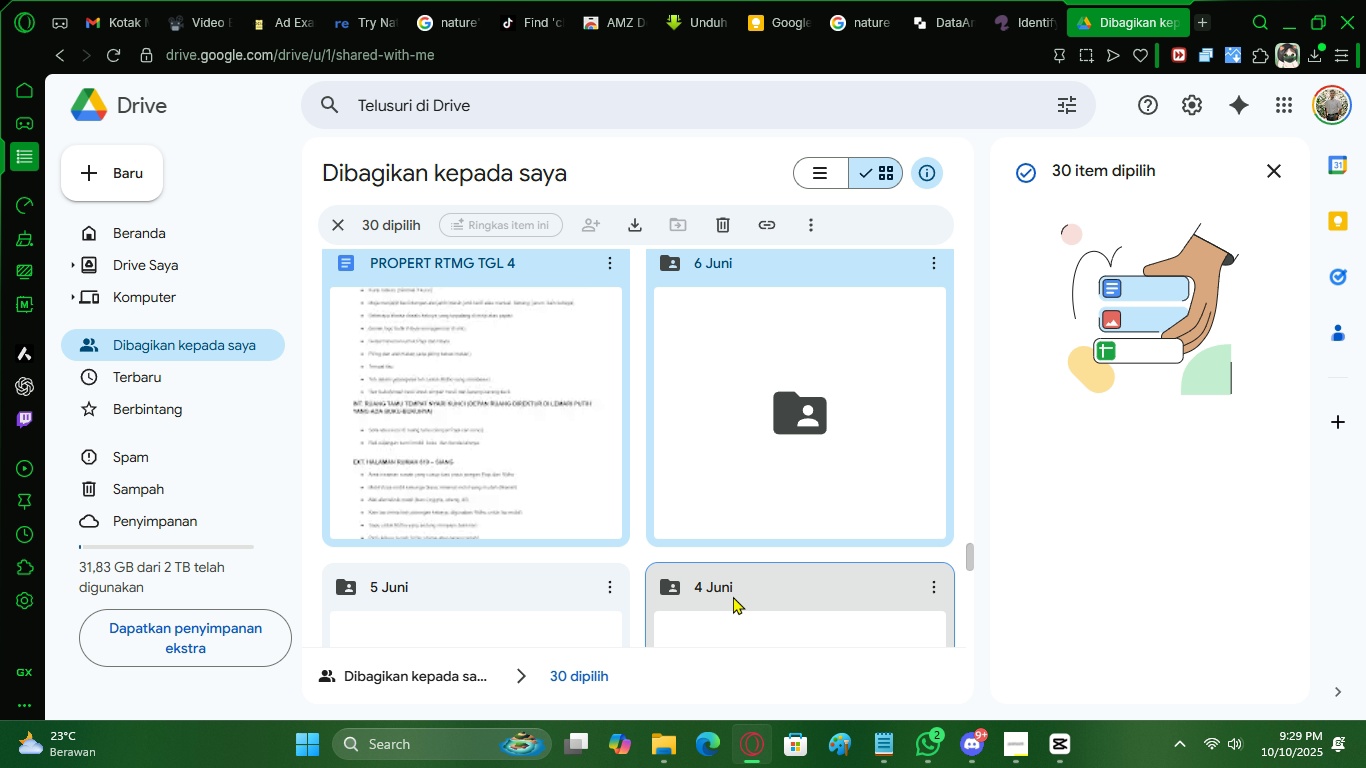 
triple_click([739, 596])
 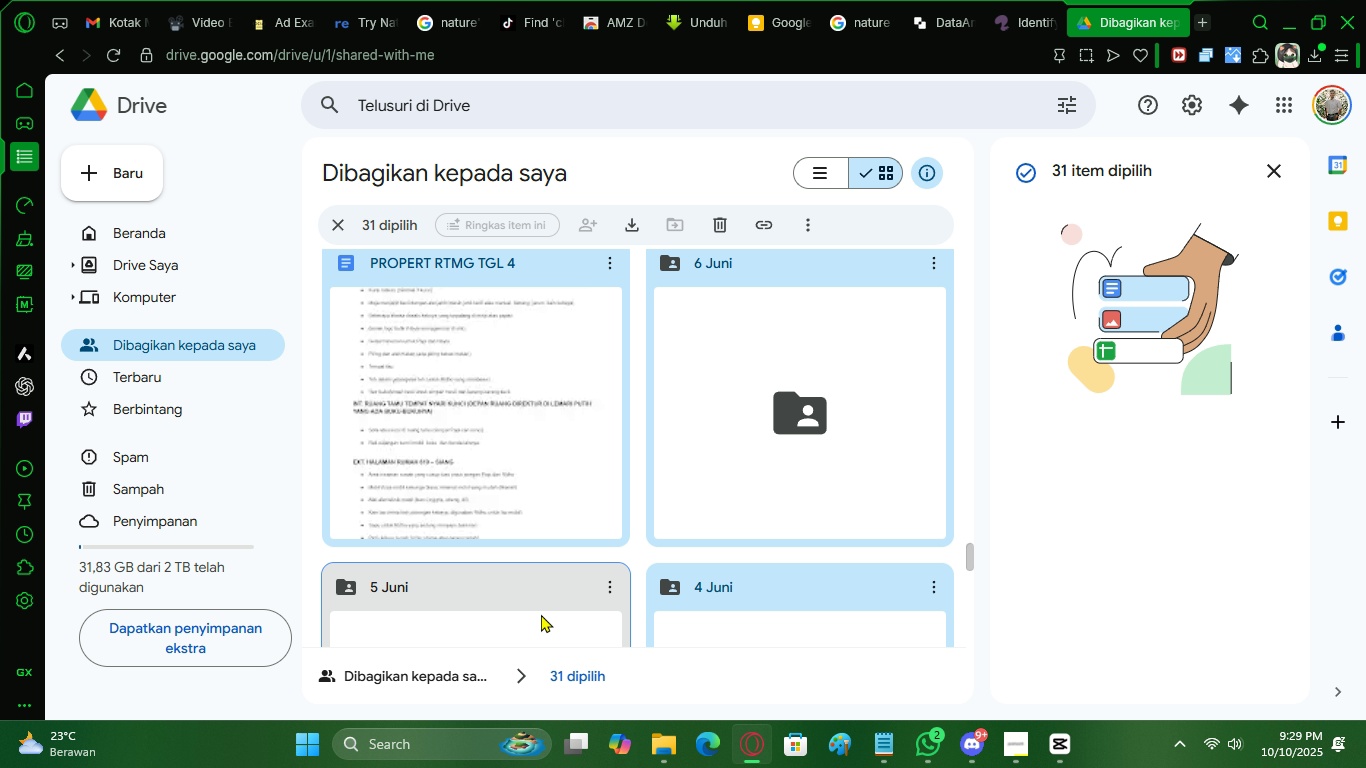 
key(Control+ControlLeft)
 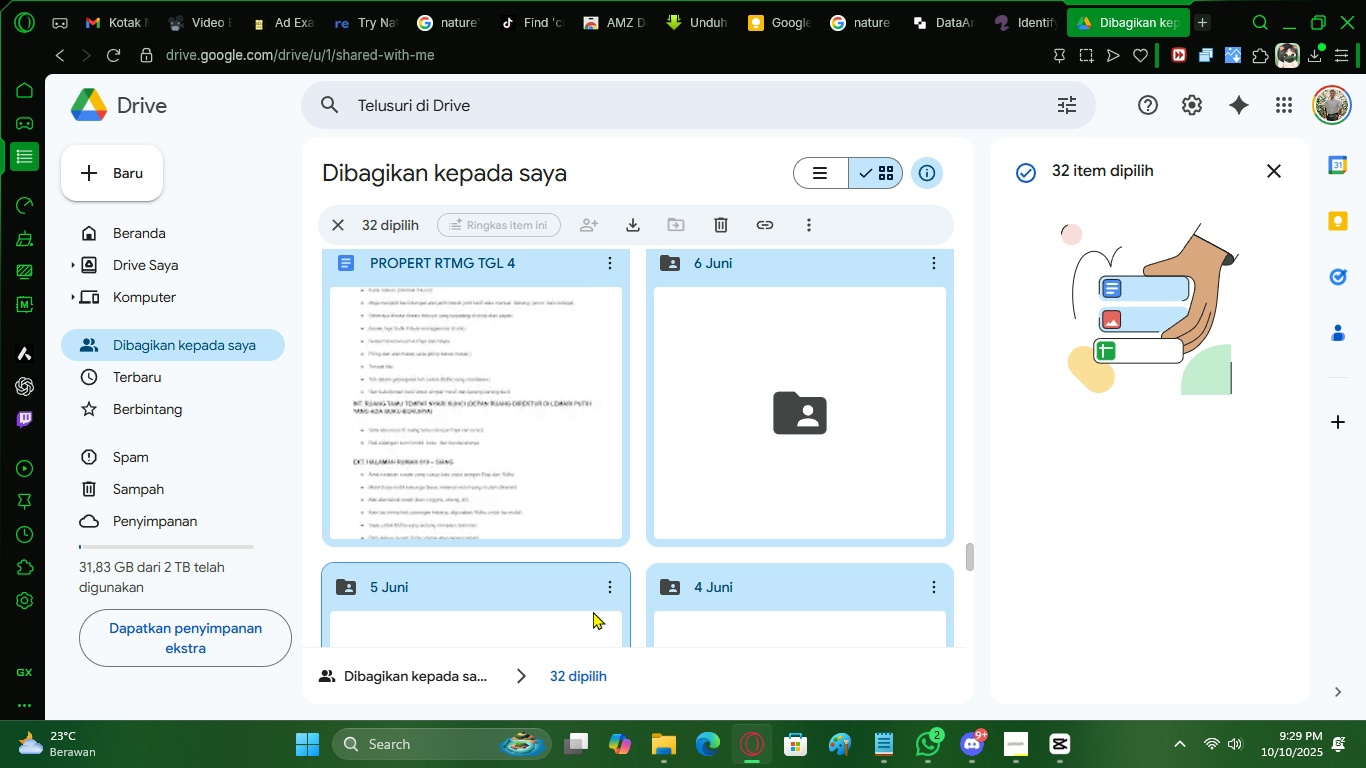 
key(Control+ControlLeft)
 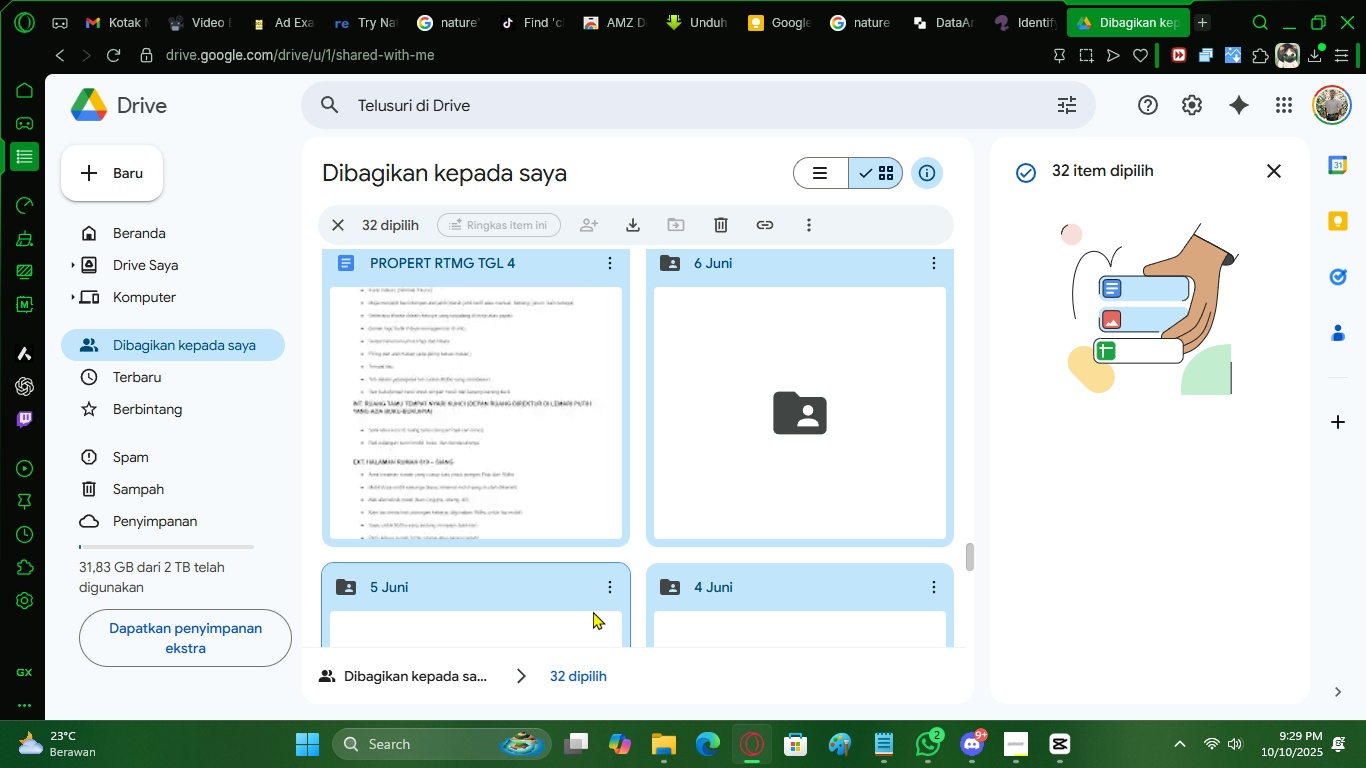 
key(Control+ControlLeft)
 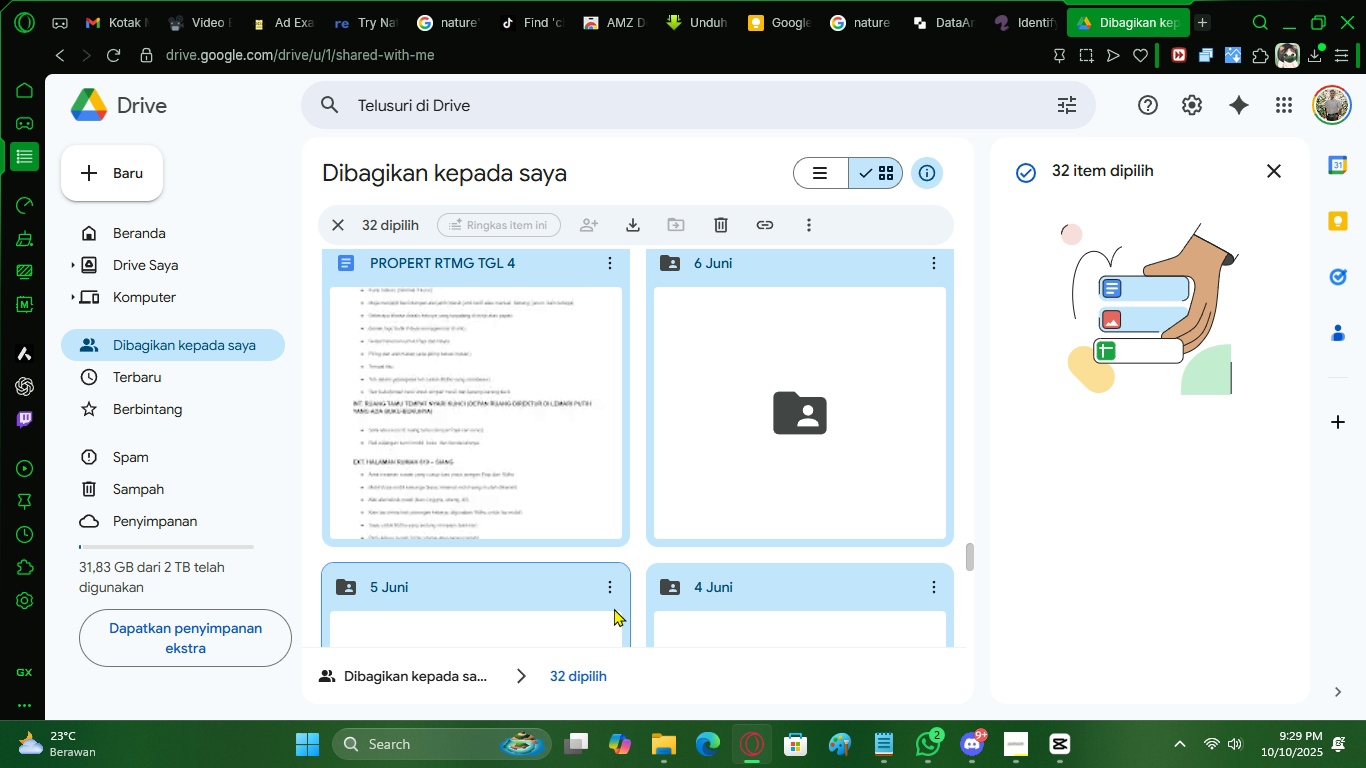 
key(Control+ControlLeft)
 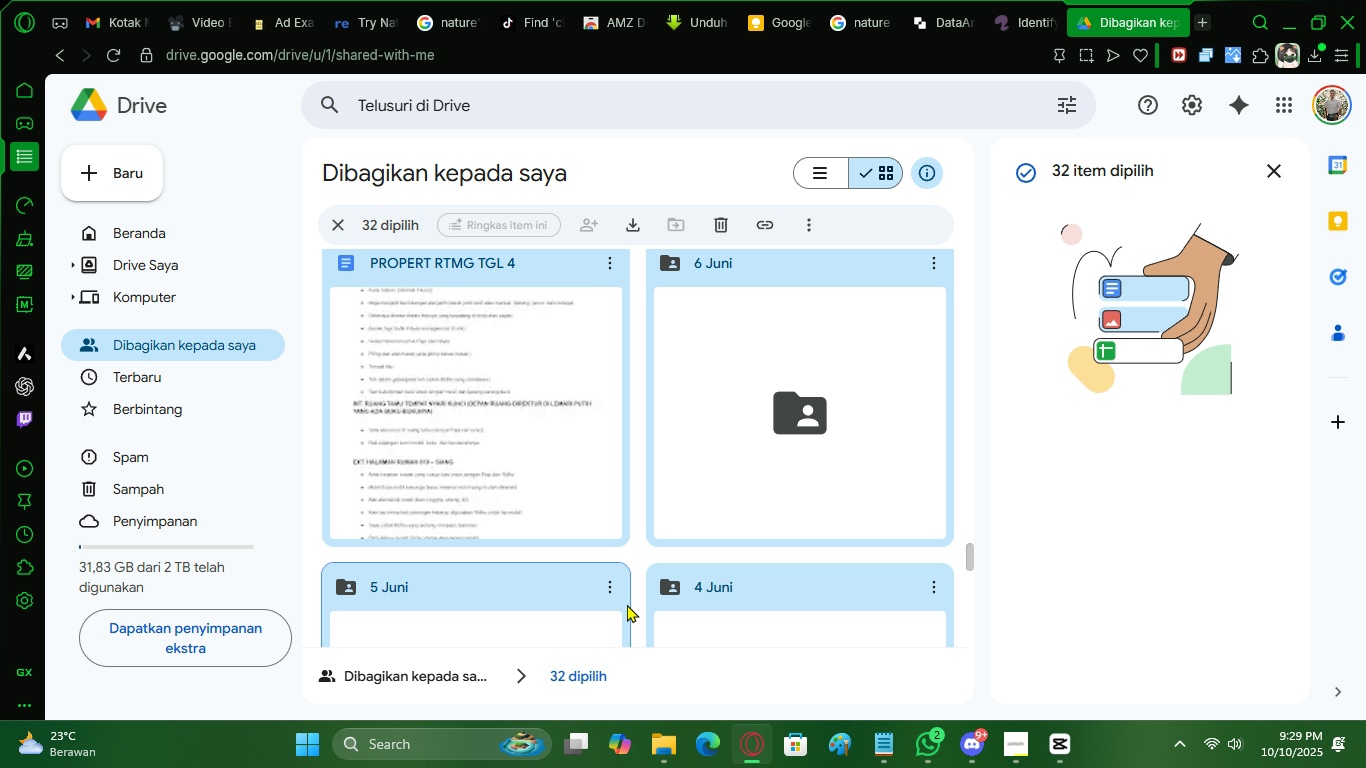 
key(Control+ControlLeft)
 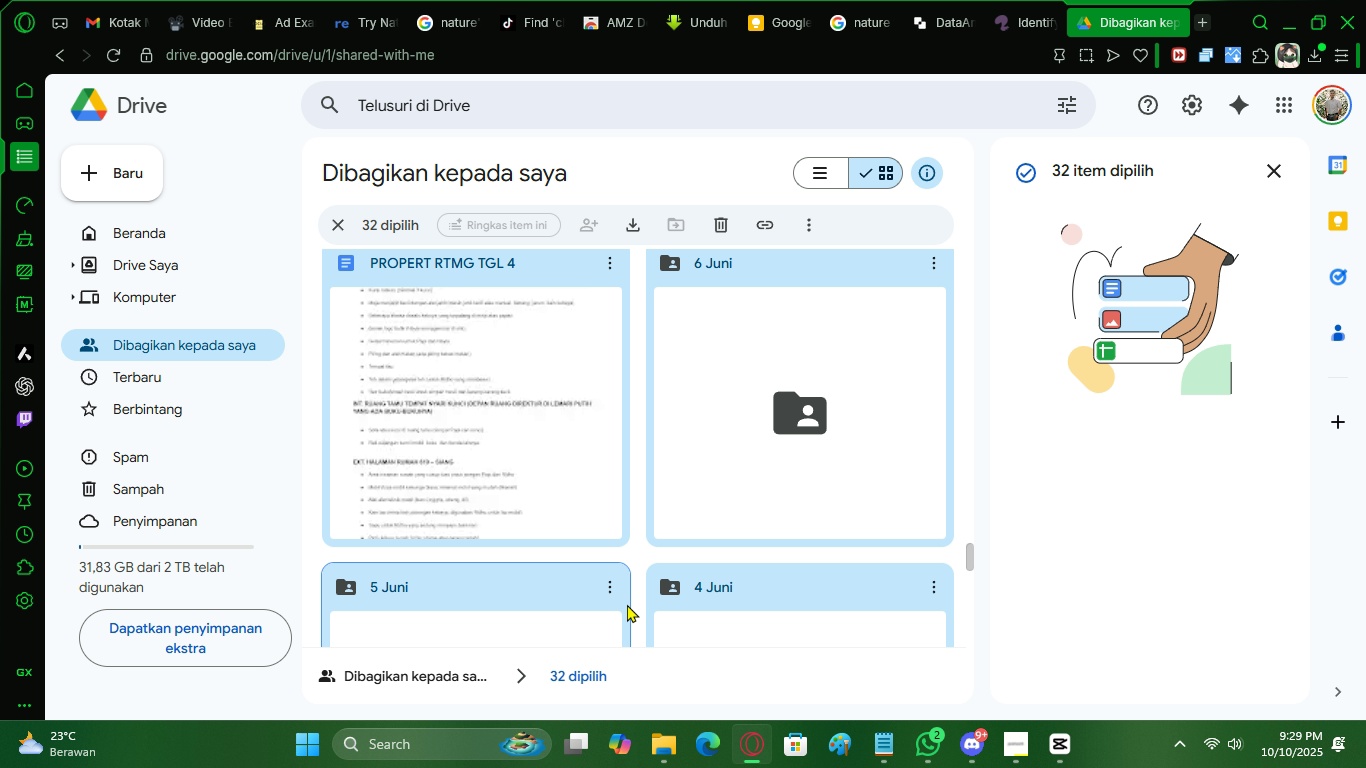 
key(Control+ControlLeft)
 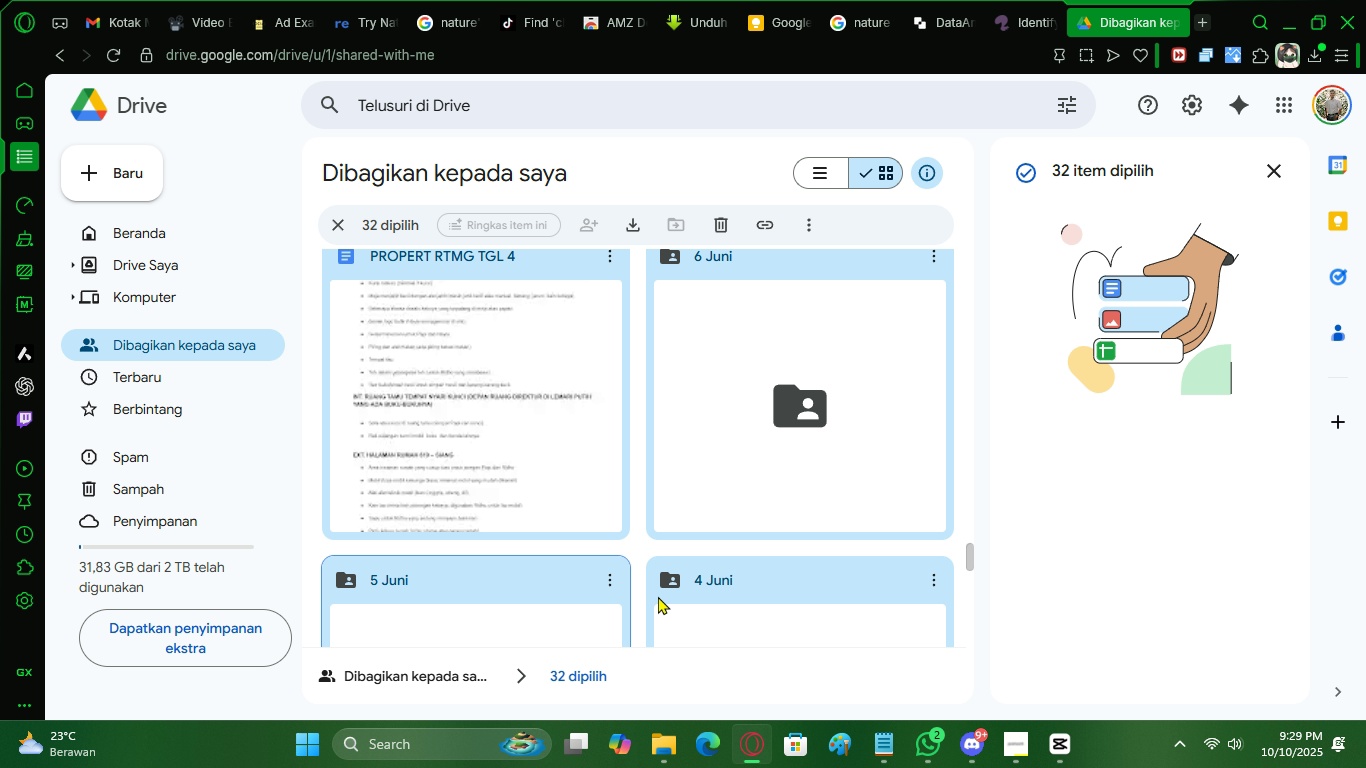 
scroll: coordinate [658, 596], scroll_direction: down, amount: 5.0
 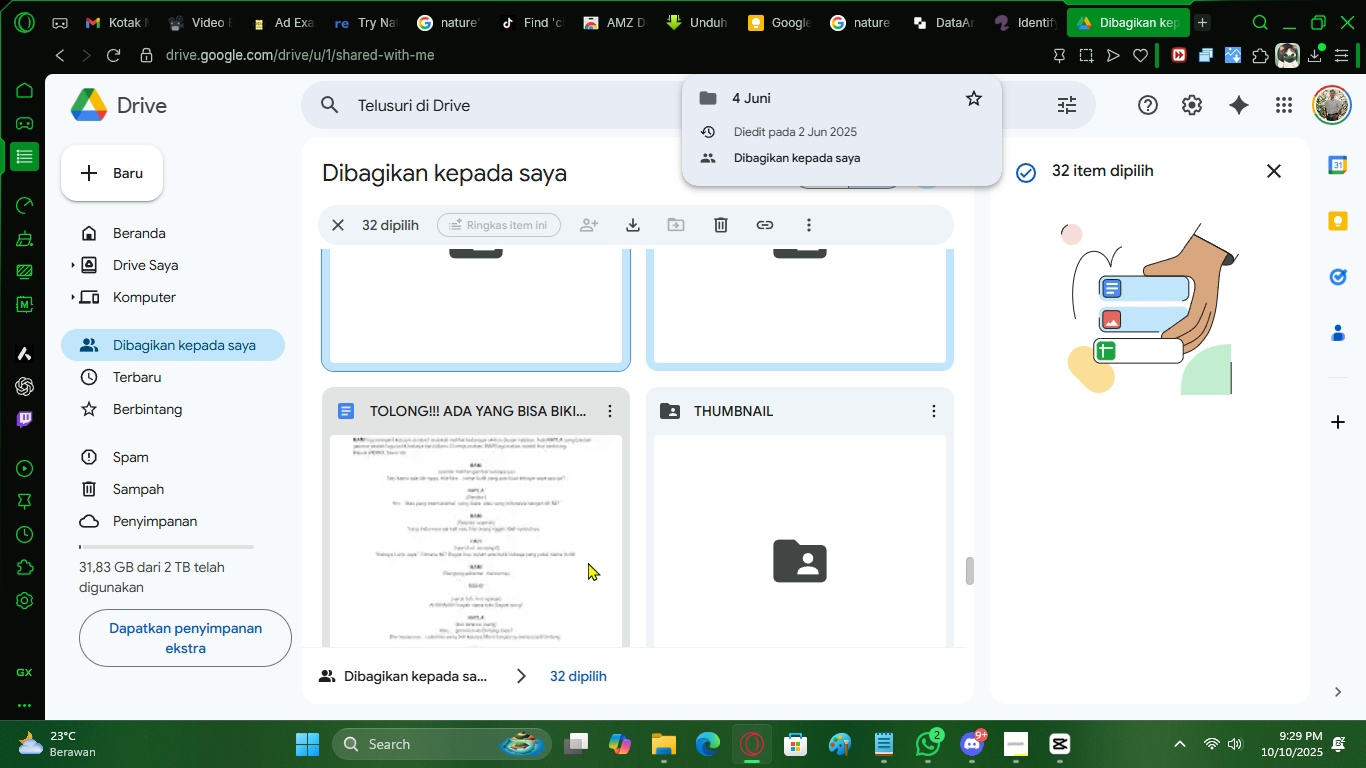 
hold_key(key=ControlLeft, duration=0.9)
left_click([537, 547])
 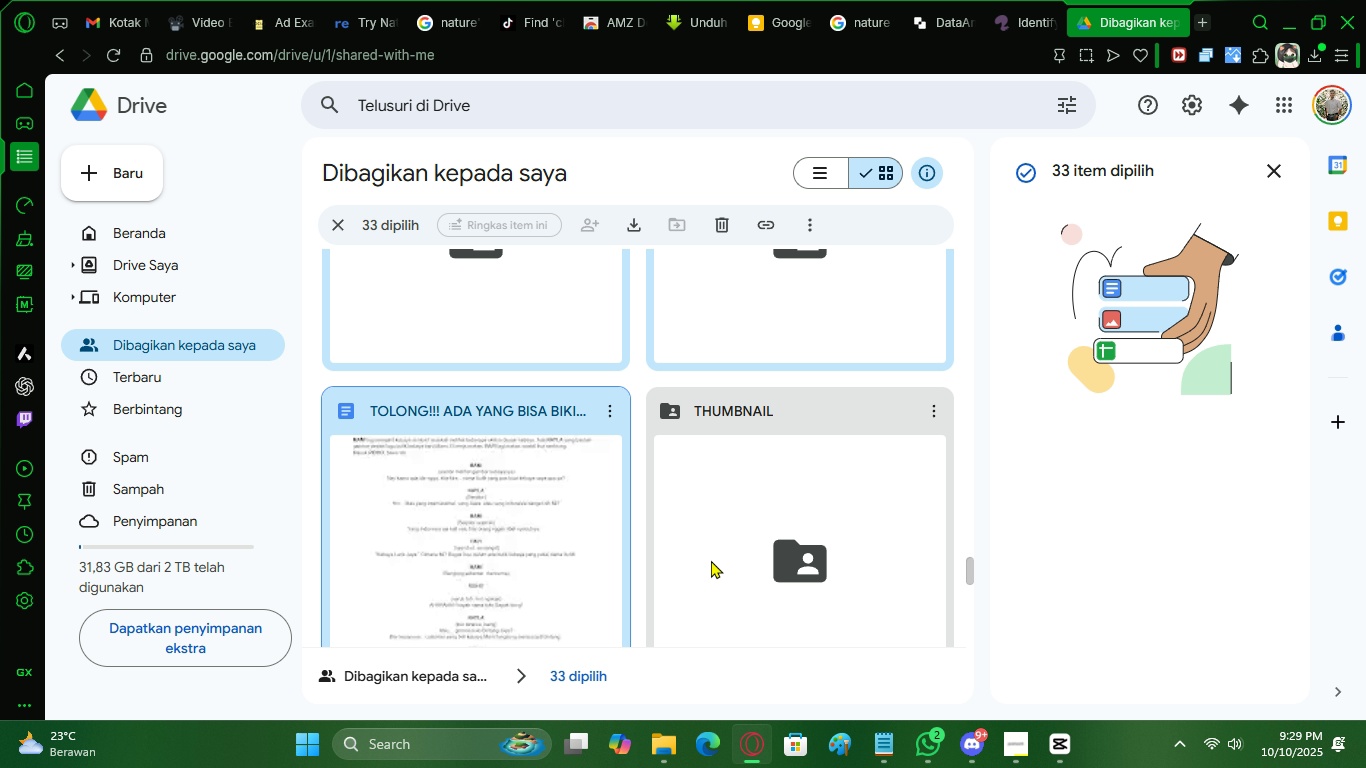 
double_click([711, 560])
 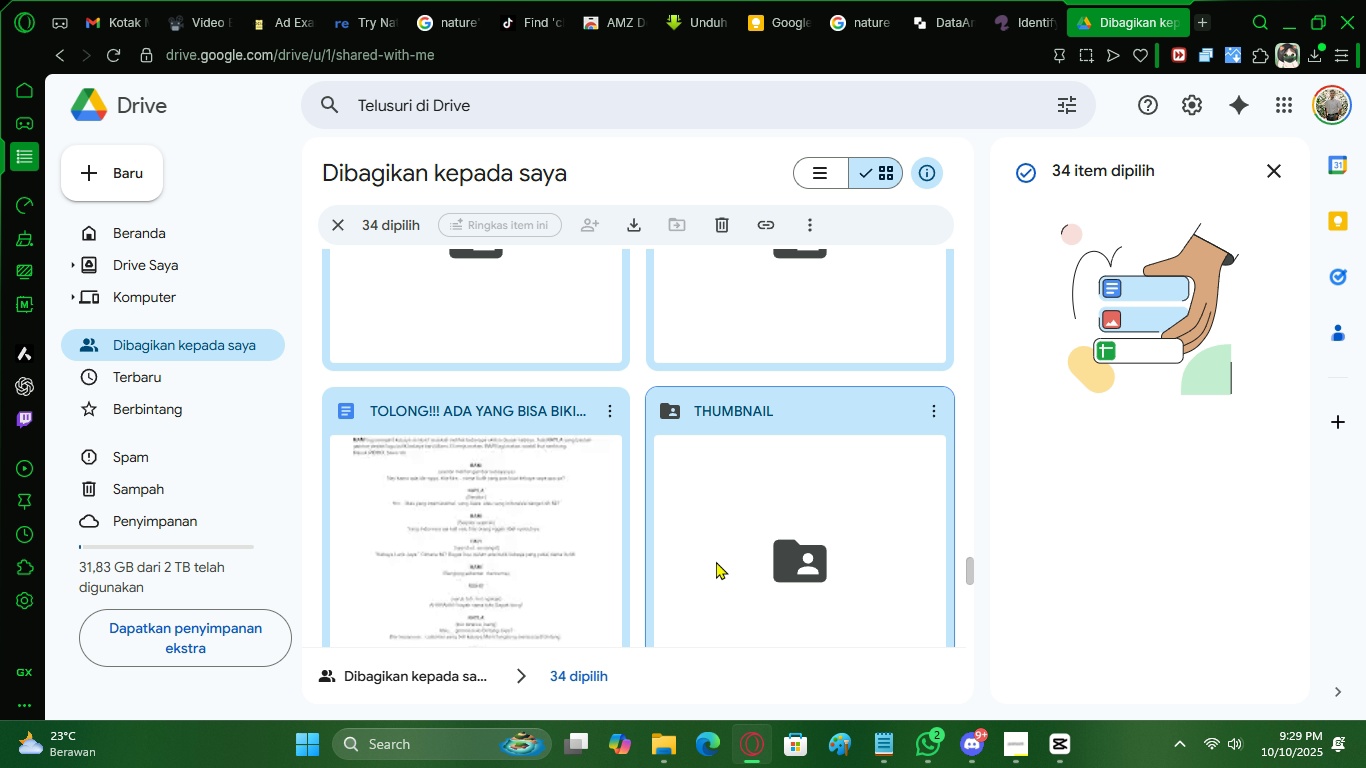 
key(Delete)
 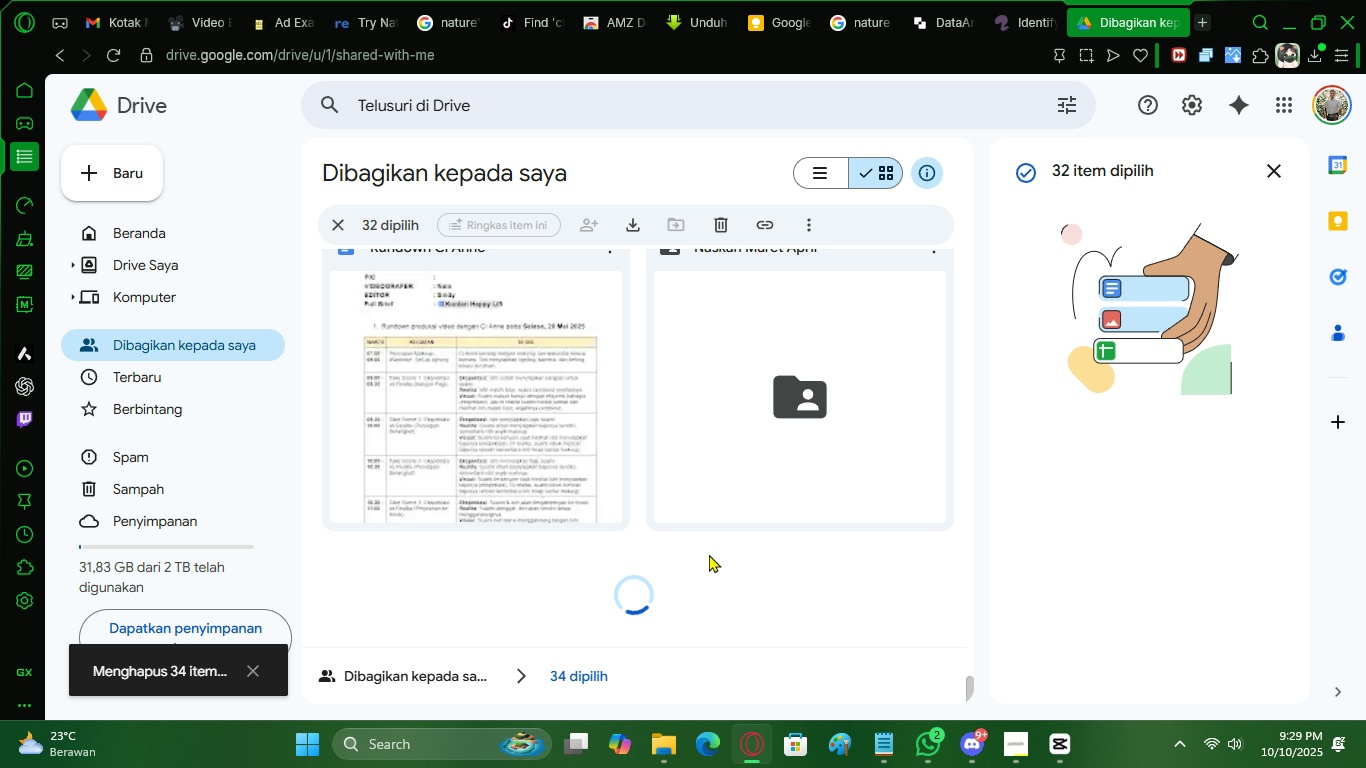 
wait(5.49)
 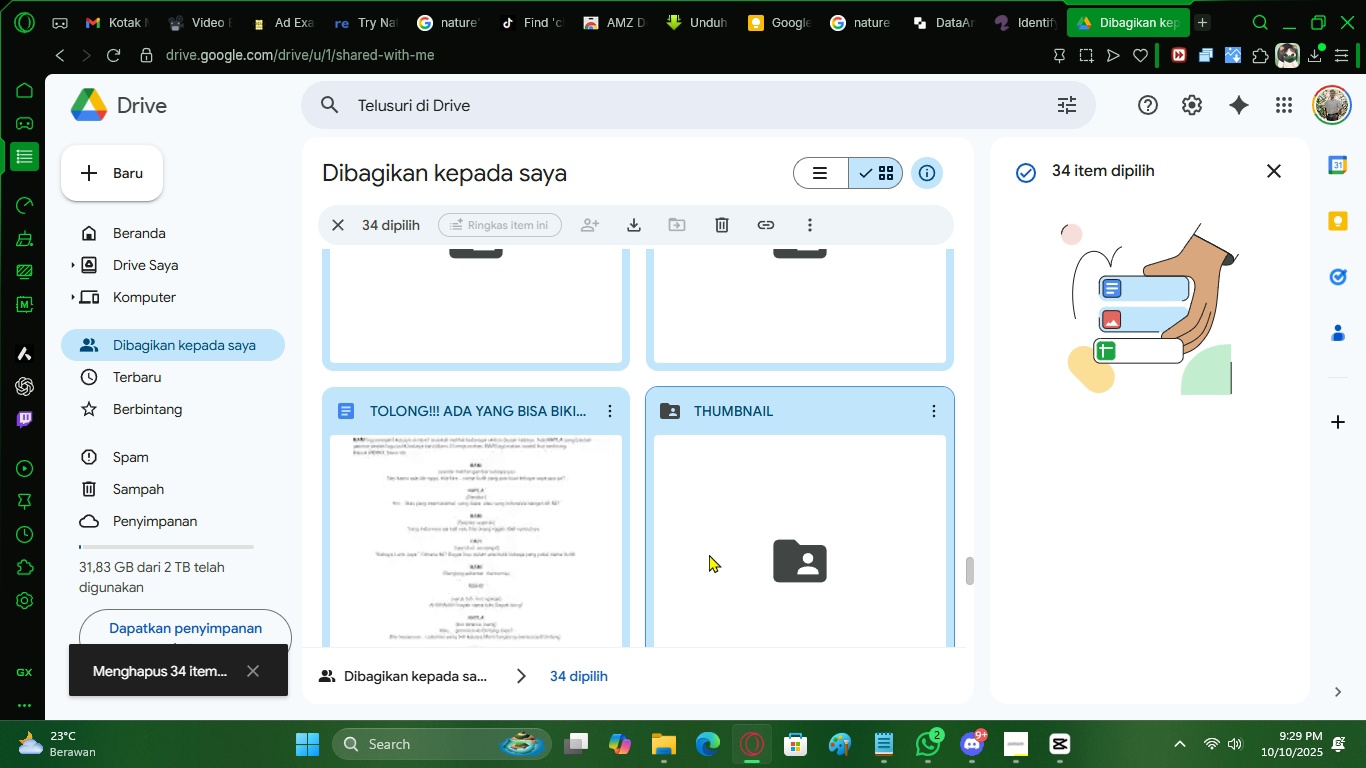 
scroll: coordinate [687, 547], scroll_direction: down, amount: 5.0
 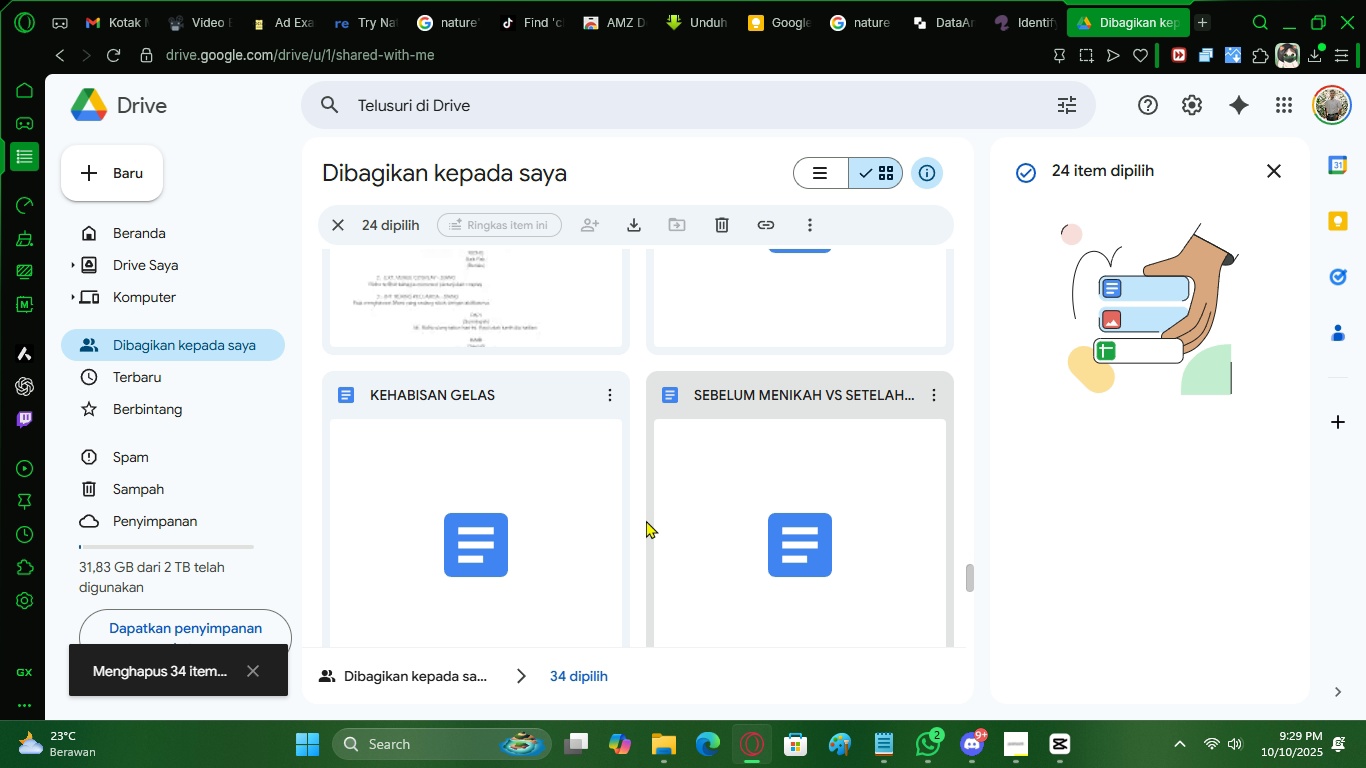 
scroll: coordinate [827, 498], scroll_direction: up, amount: 28.0
 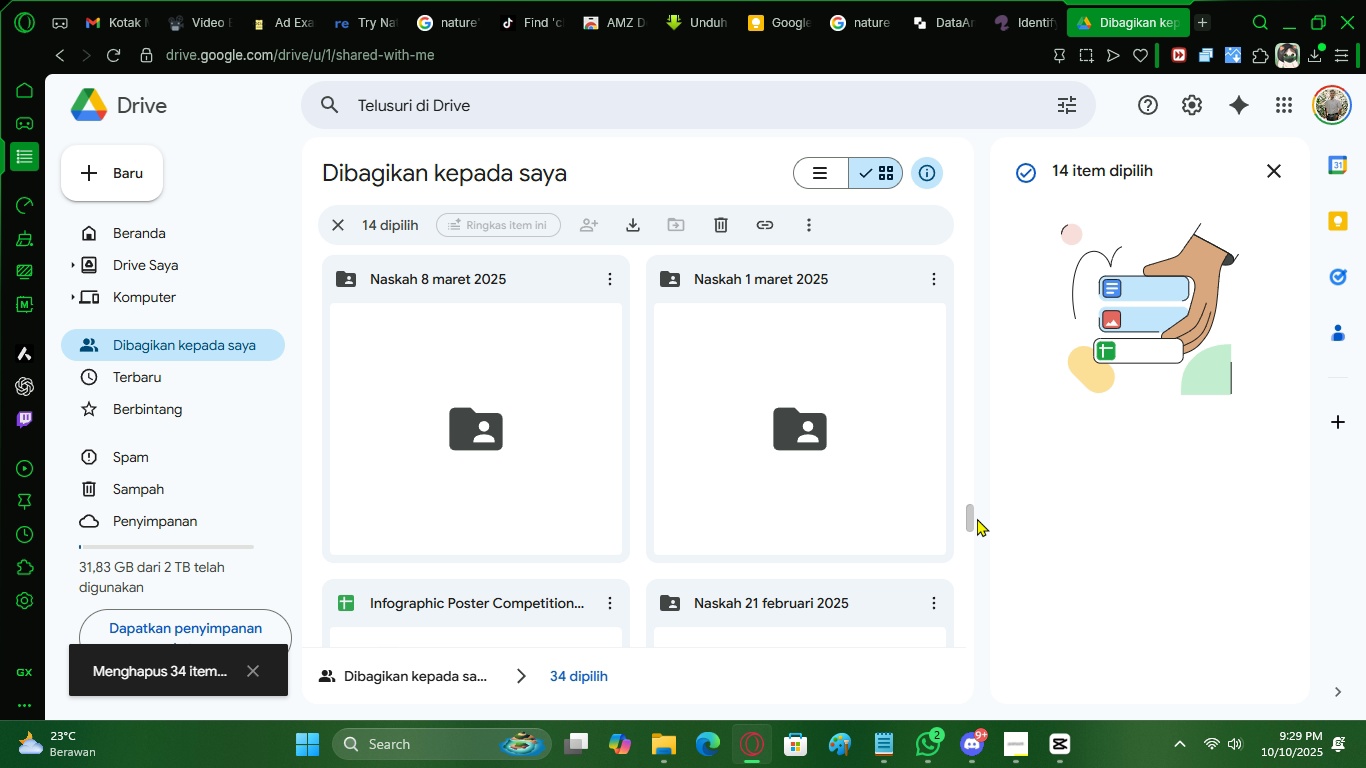 
left_click_drag(start_coordinate=[973, 520], to_coordinate=[957, 249])
 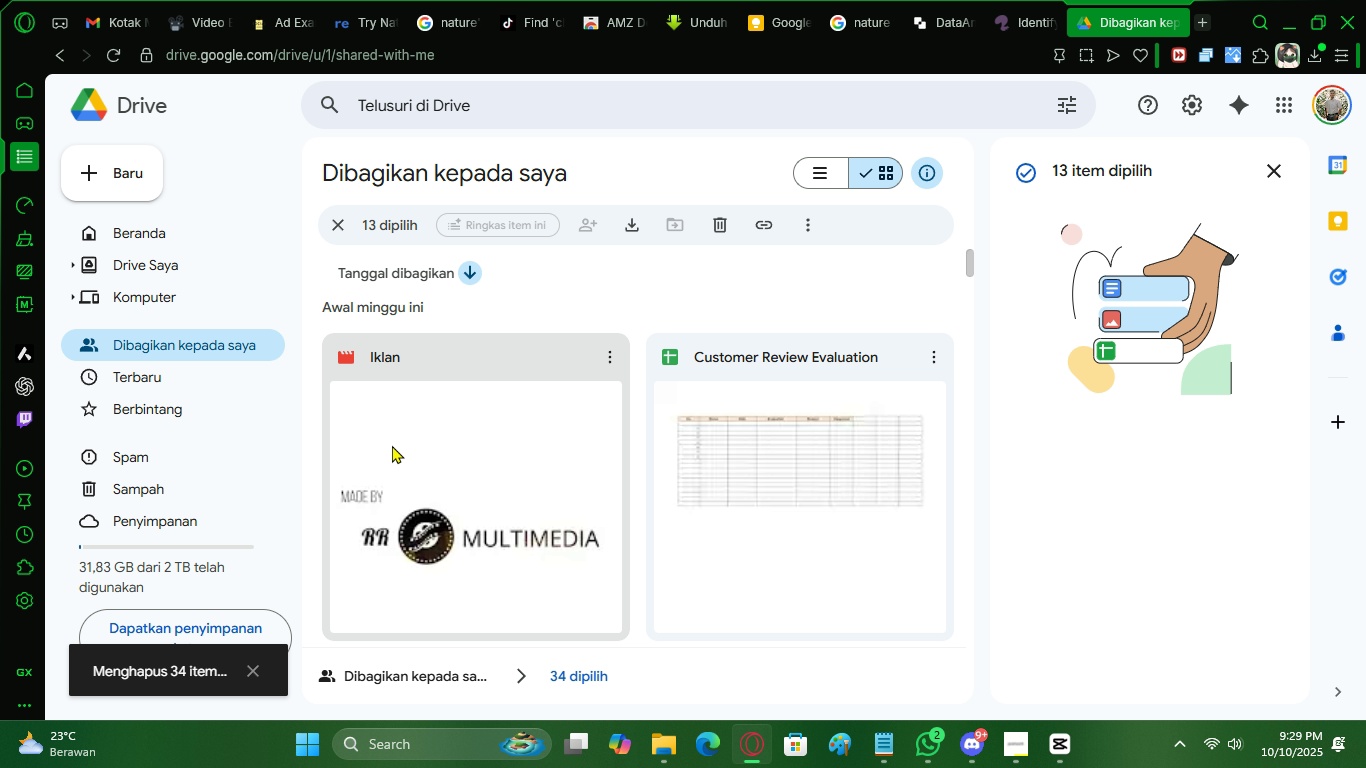 
left_click([392, 445])
 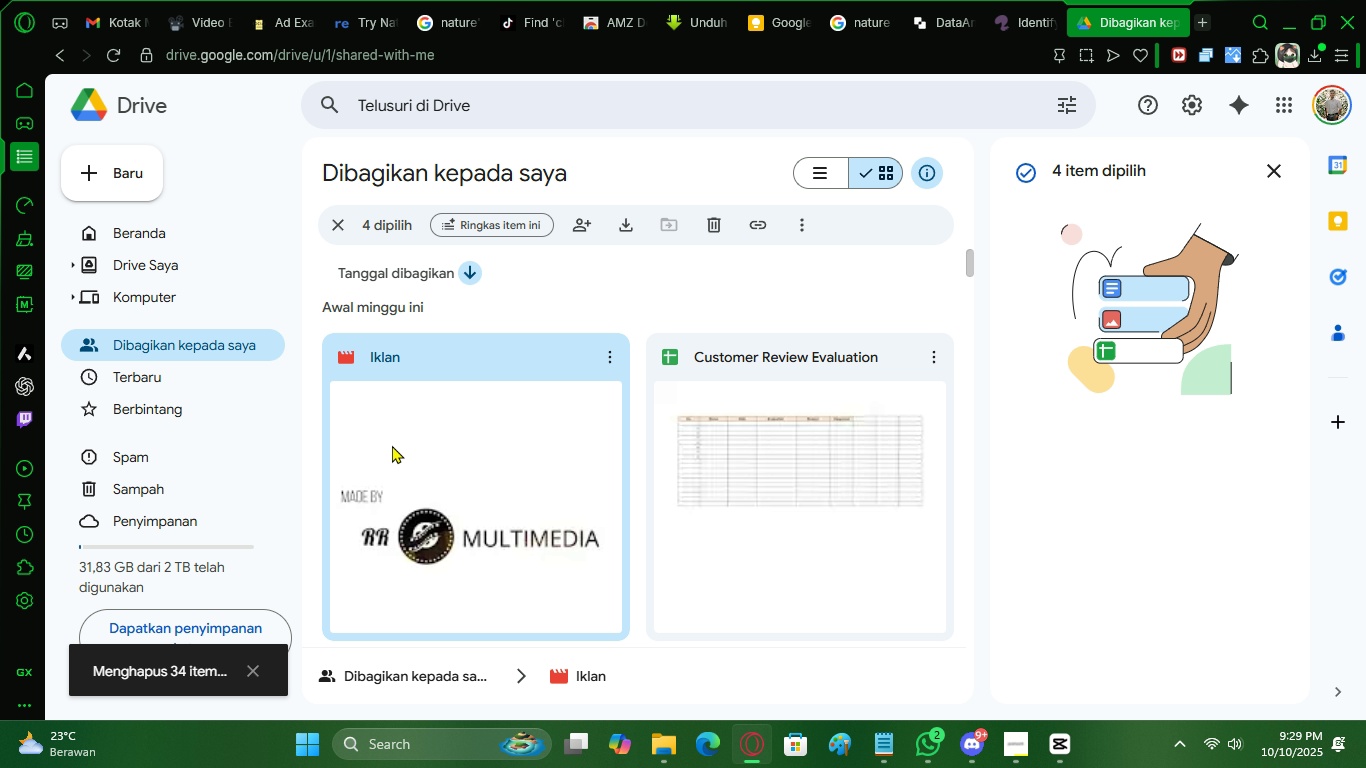 
key(Delete)
 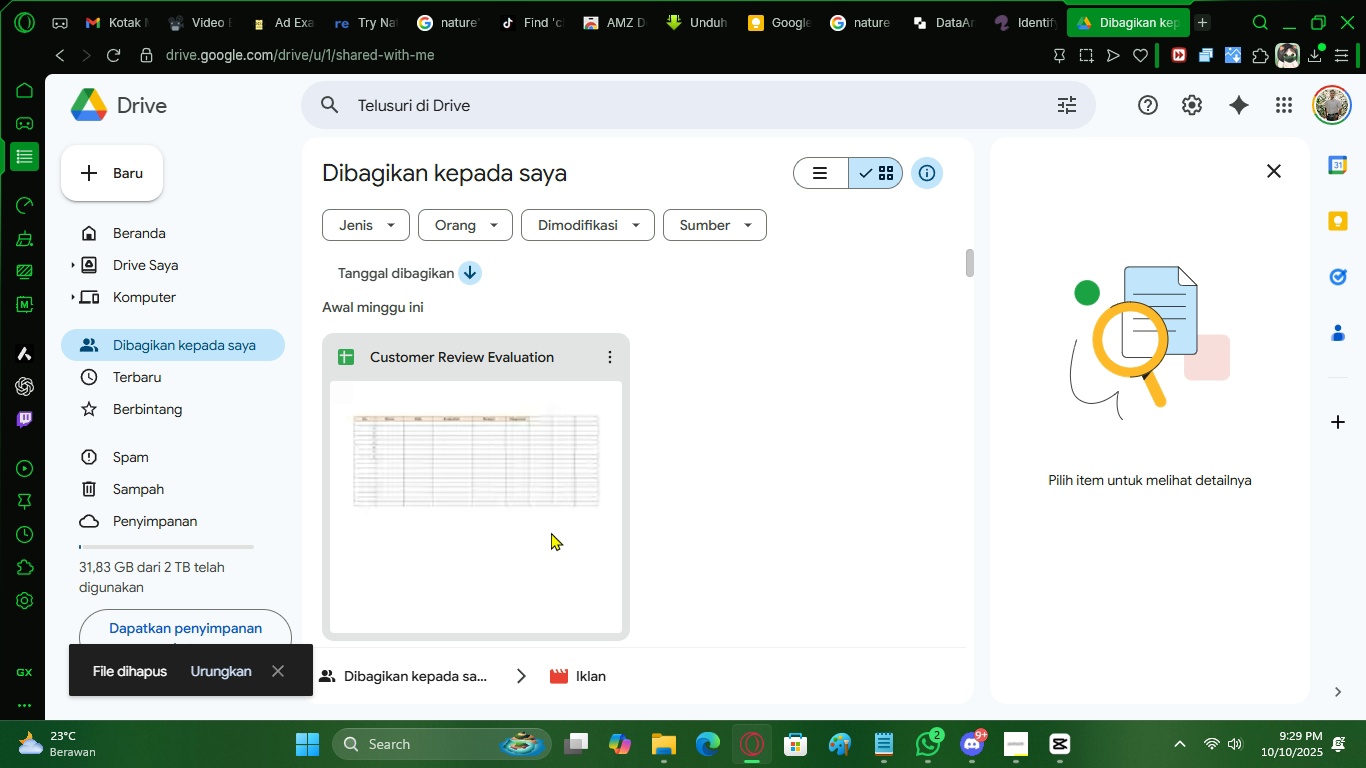 
left_click([542, 505])
 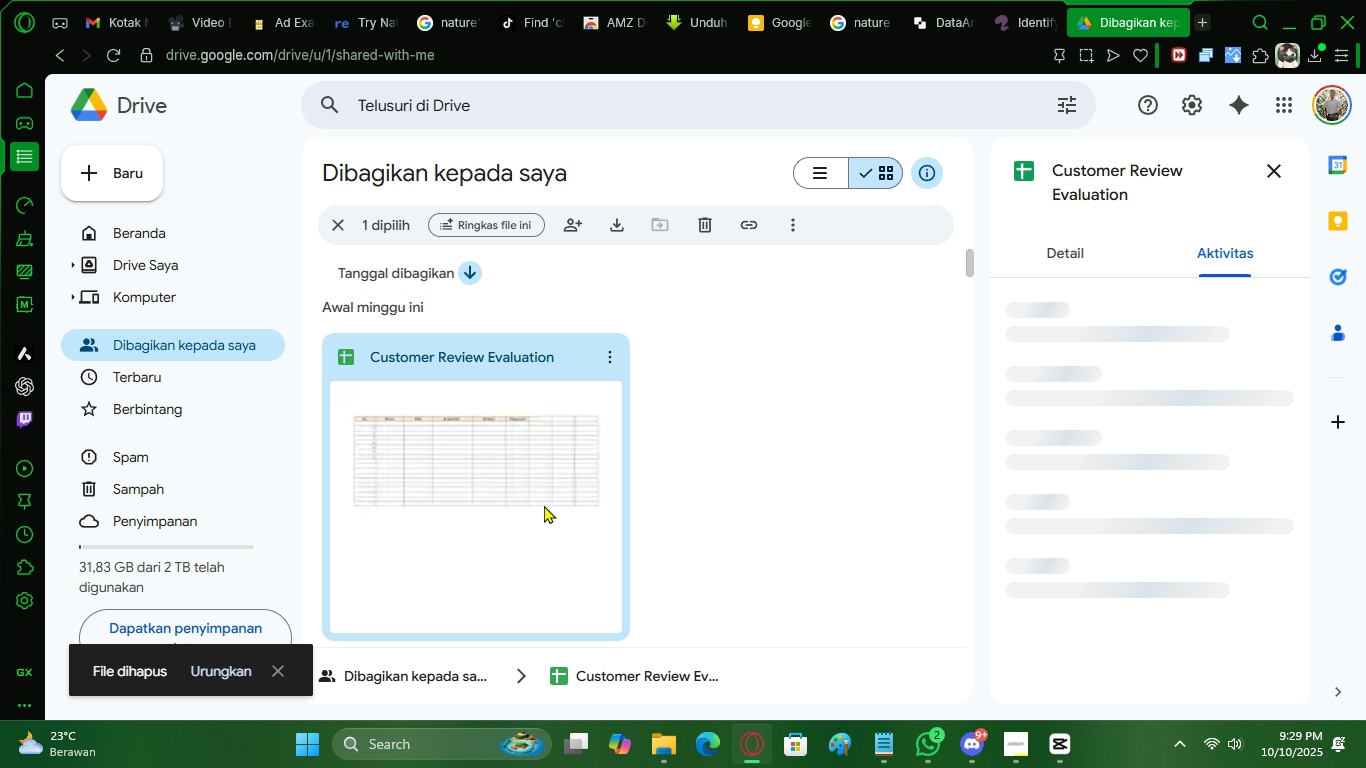 
key(Delete)
 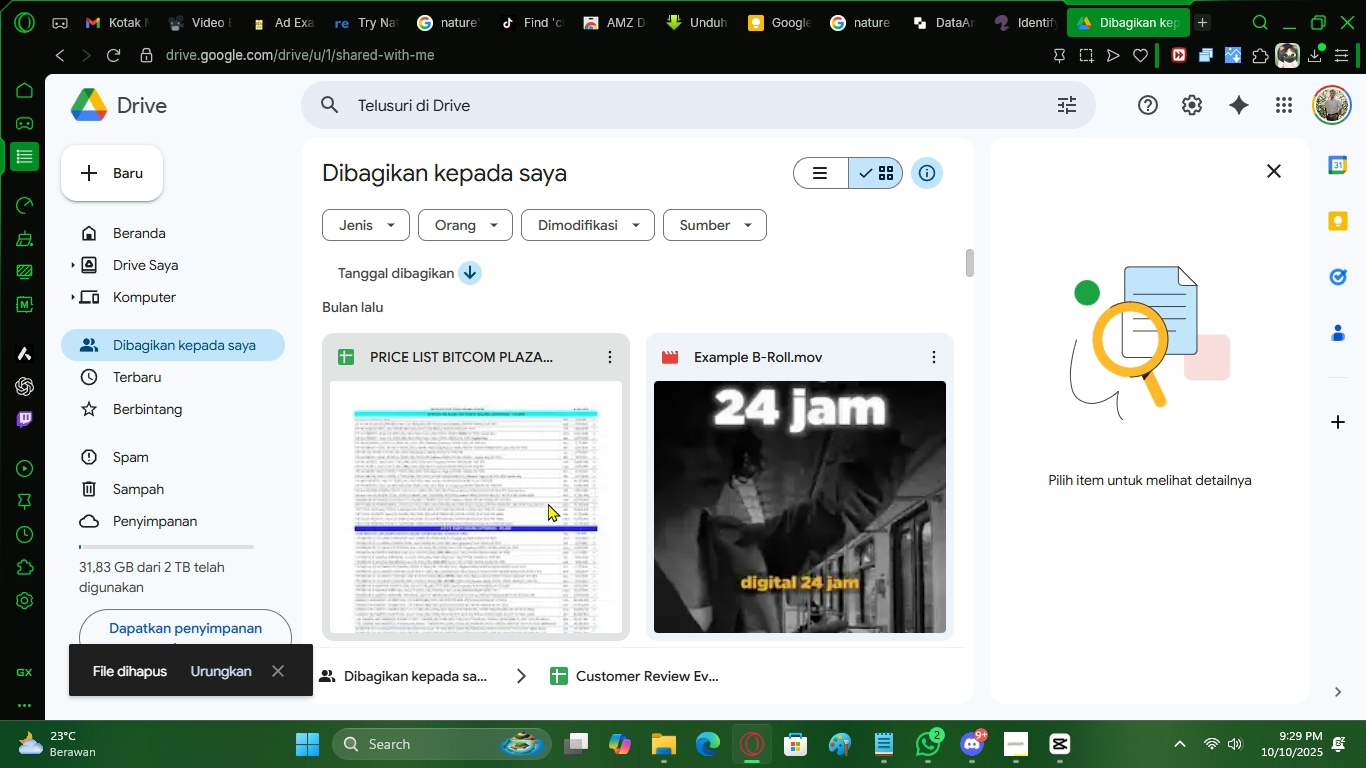 
left_click([753, 499])
 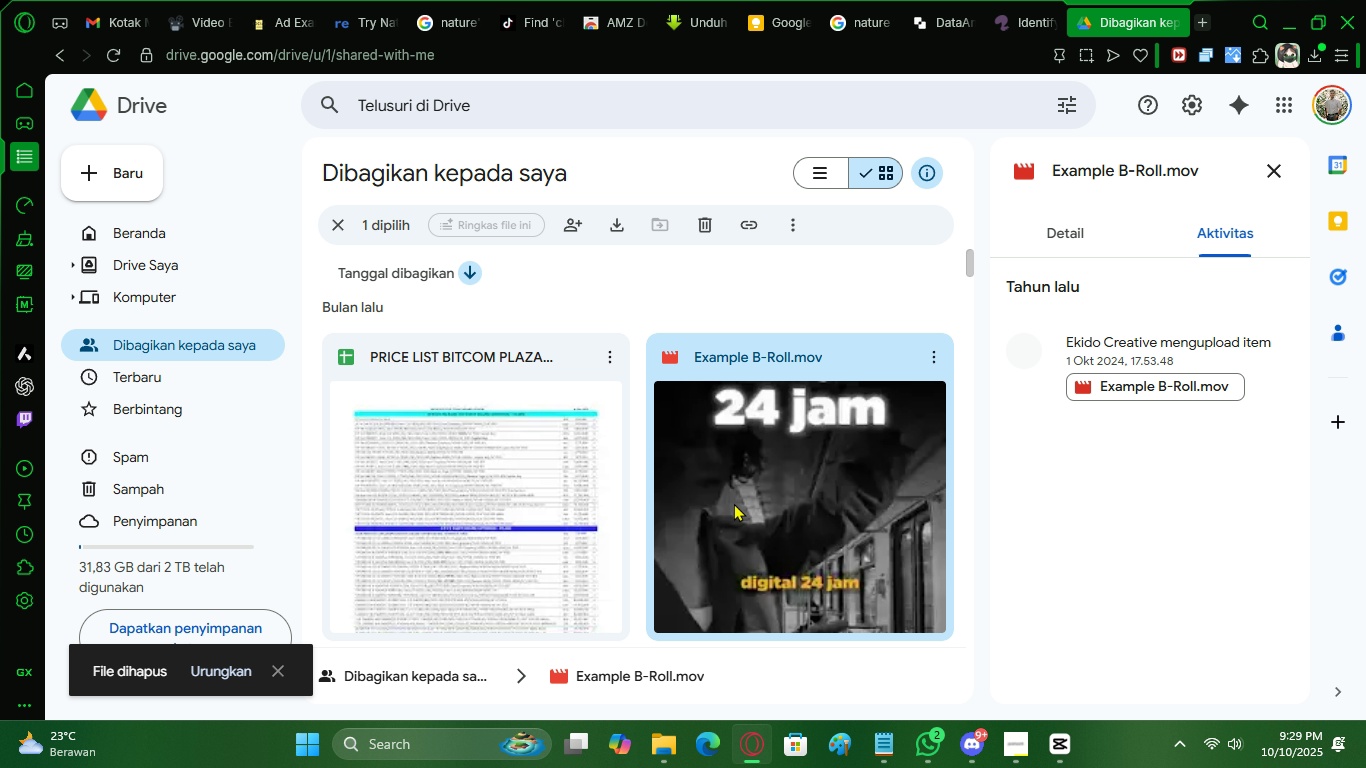 
scroll: coordinate [734, 503], scroll_direction: down, amount: 1.0
 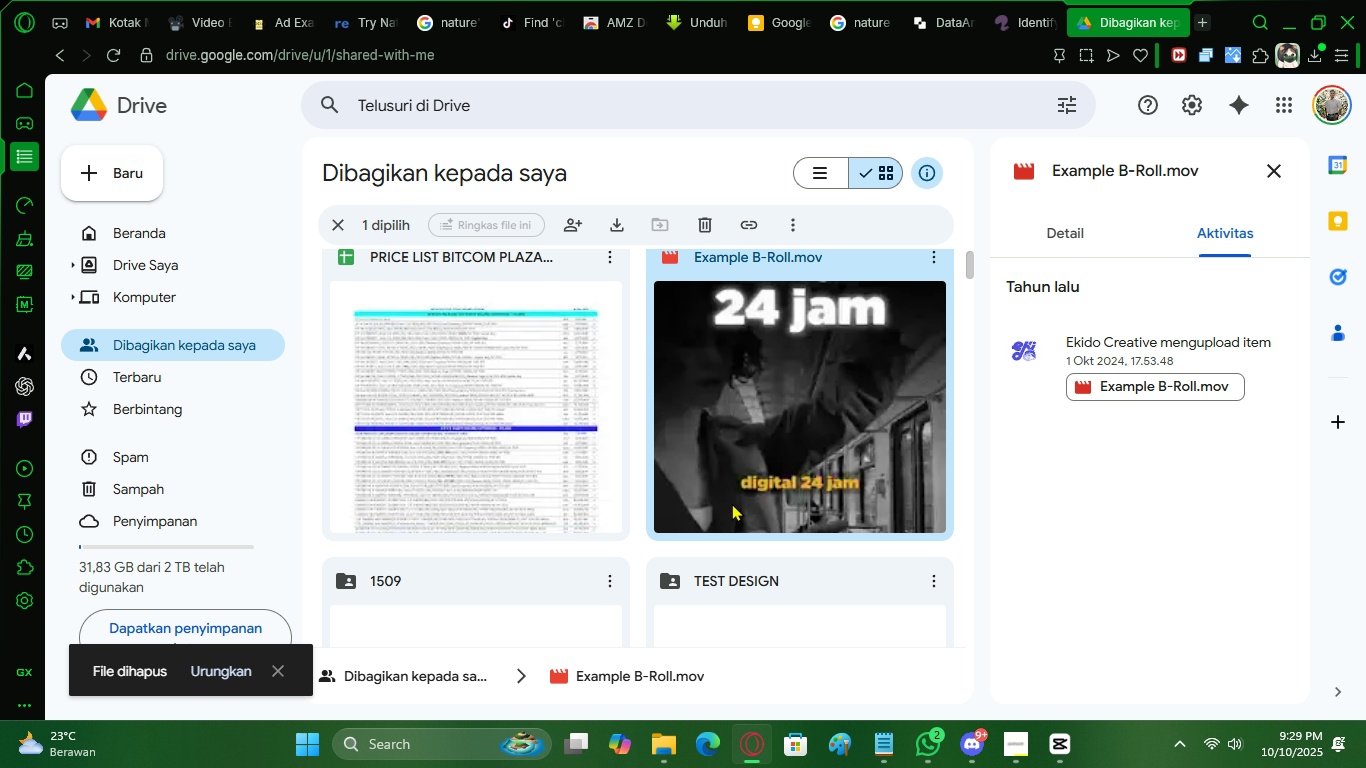 
scroll: coordinate [731, 503], scroll_direction: up, amount: 1.0
 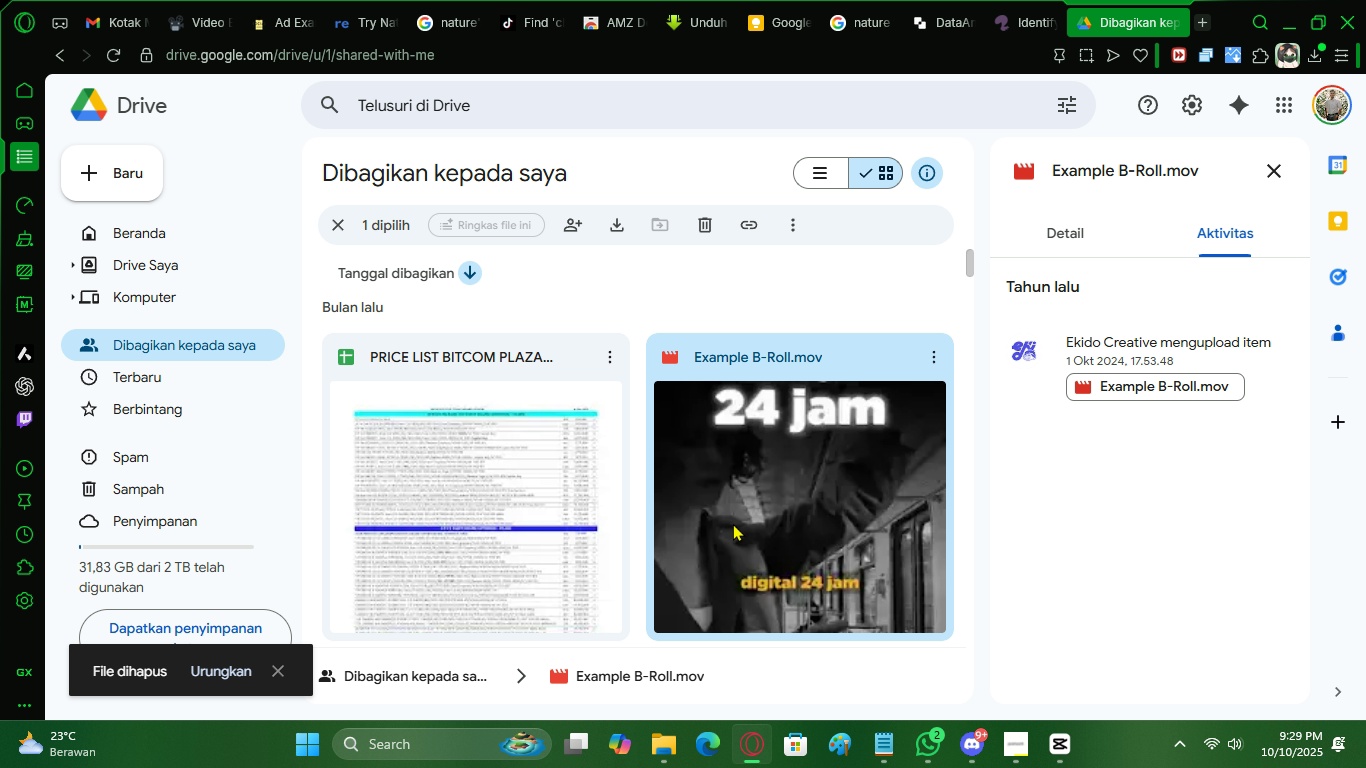 
scroll: coordinate [738, 522], scroll_direction: down, amount: 1.0
 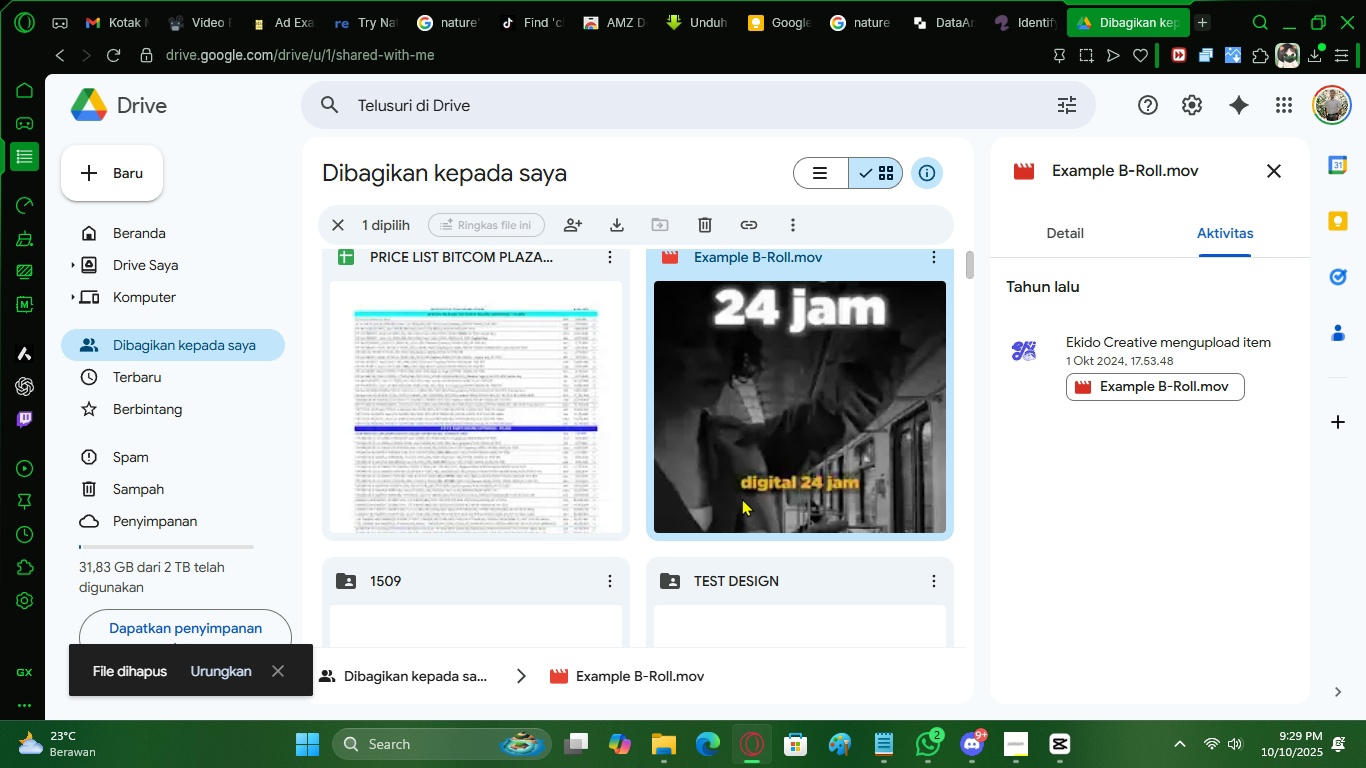 
key(Delete)
 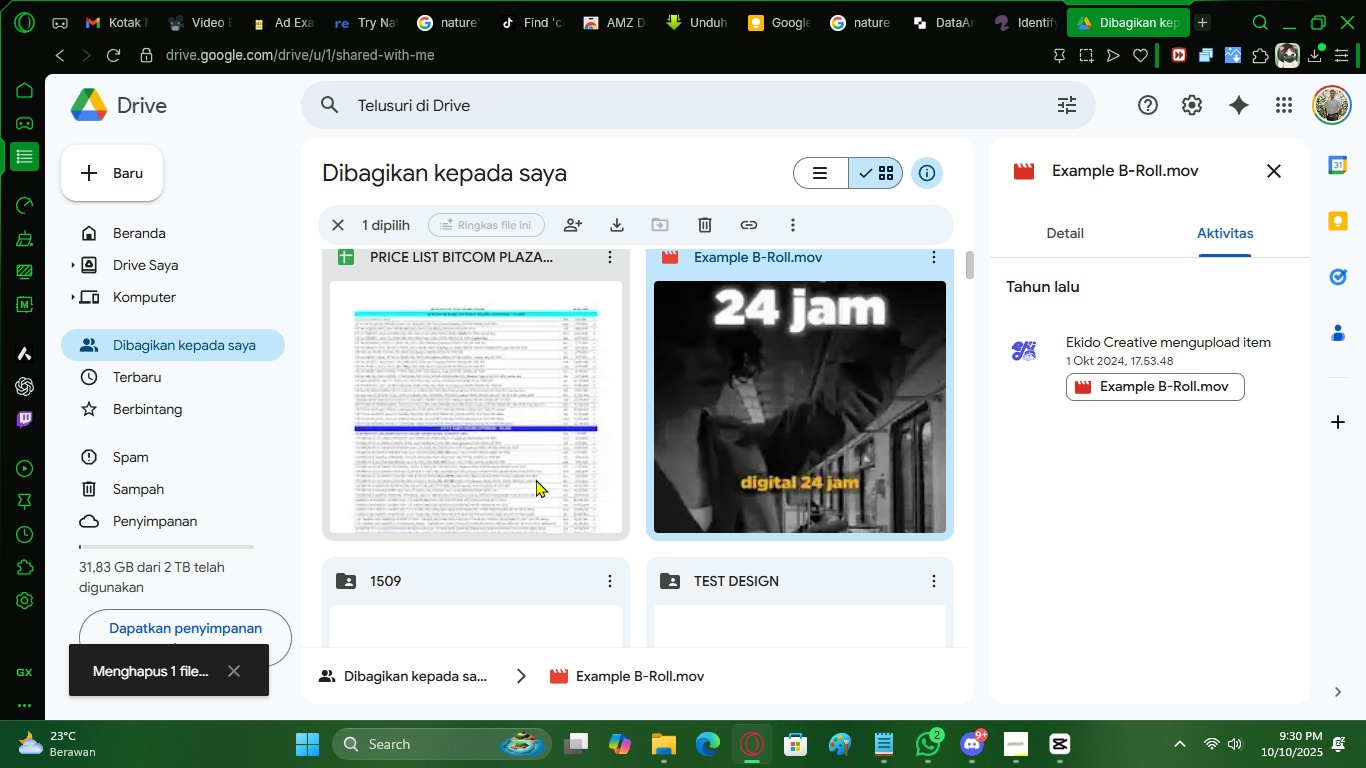 
left_click([536, 479])
 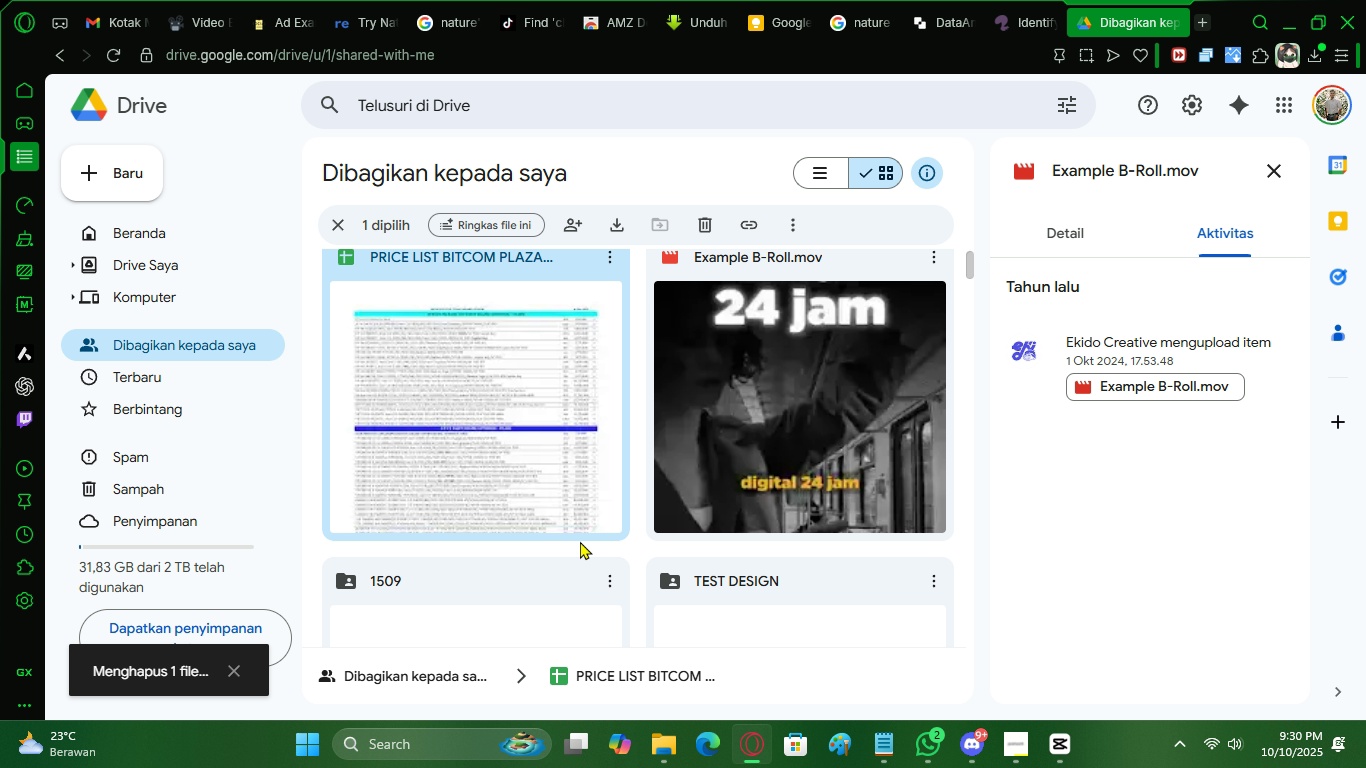 
scroll: coordinate [854, 501], scroll_direction: down, amount: 64.0
 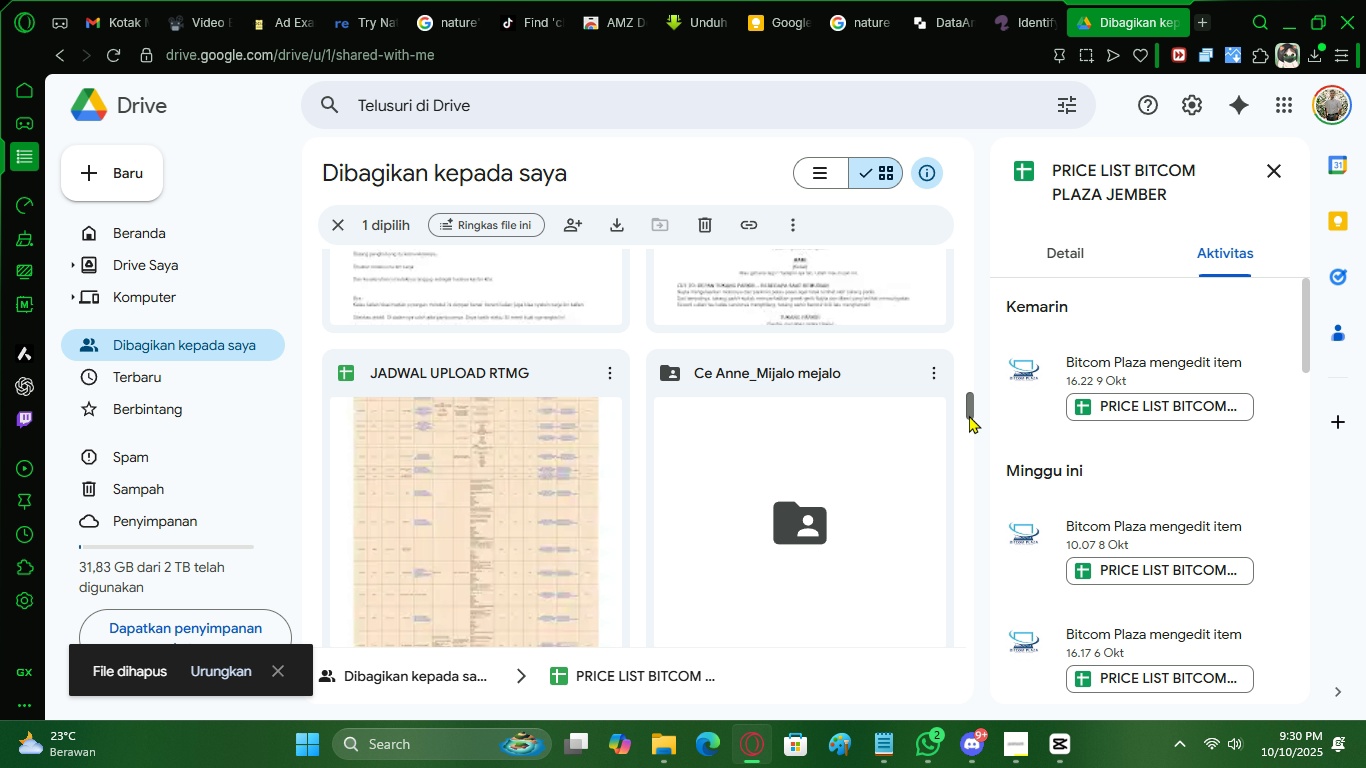 
left_click_drag(start_coordinate=[969, 412], to_coordinate=[908, 324])
 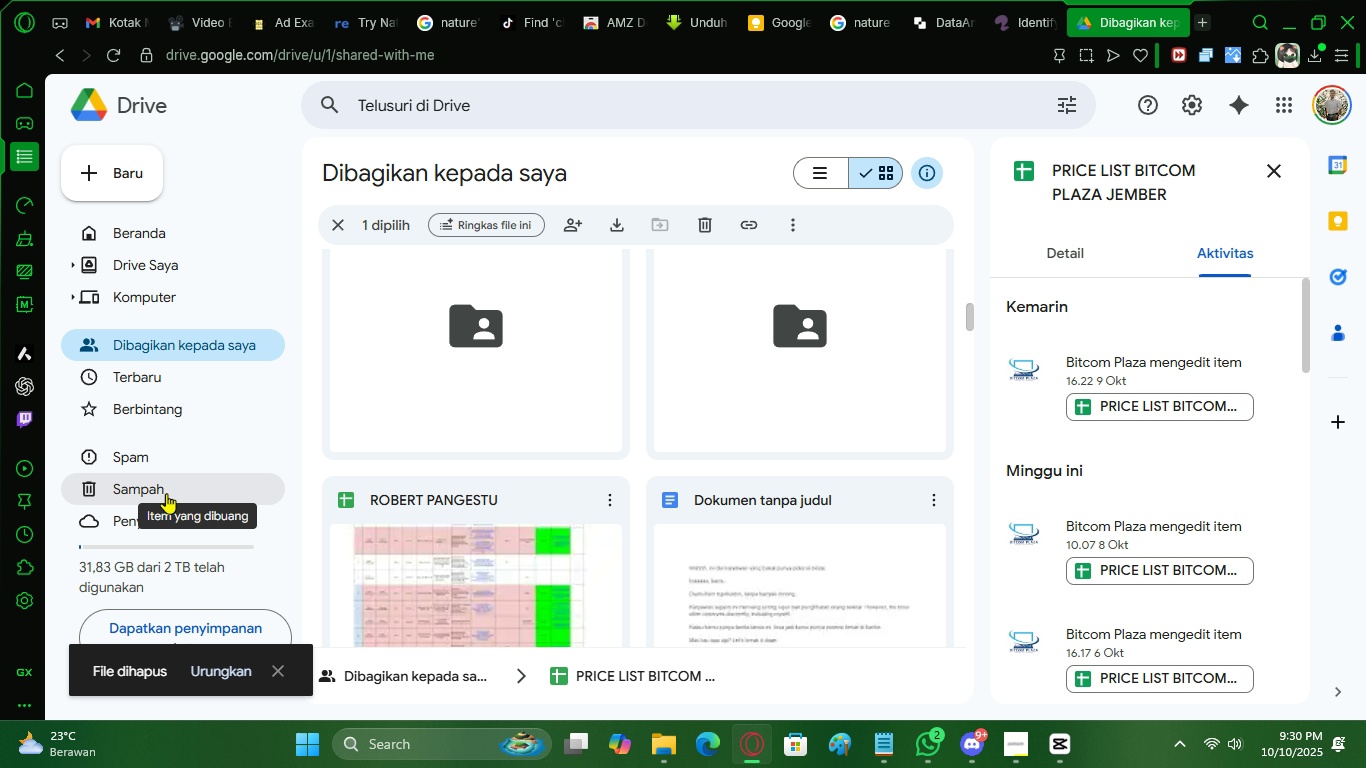 
left_click([166, 492])
 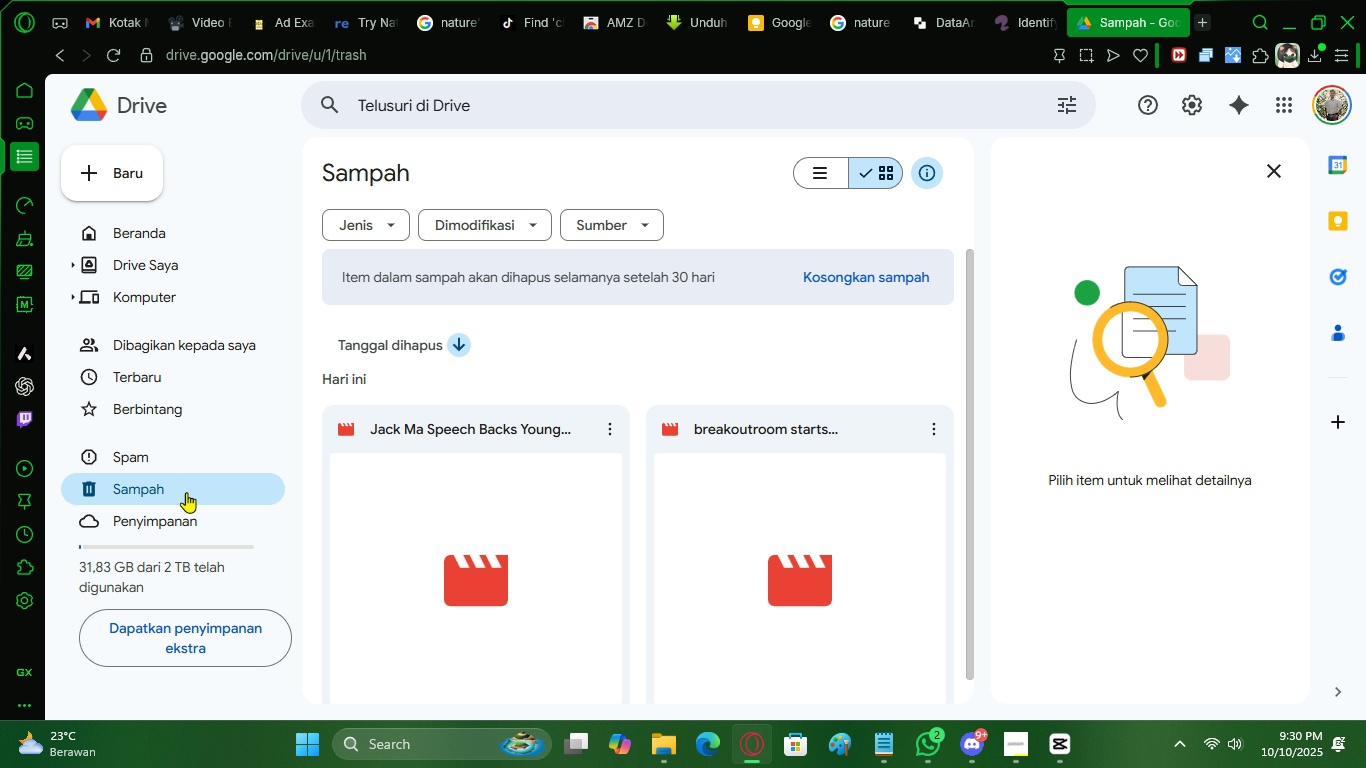 
scroll: coordinate [797, 391], scroll_direction: down, amount: 15.0
 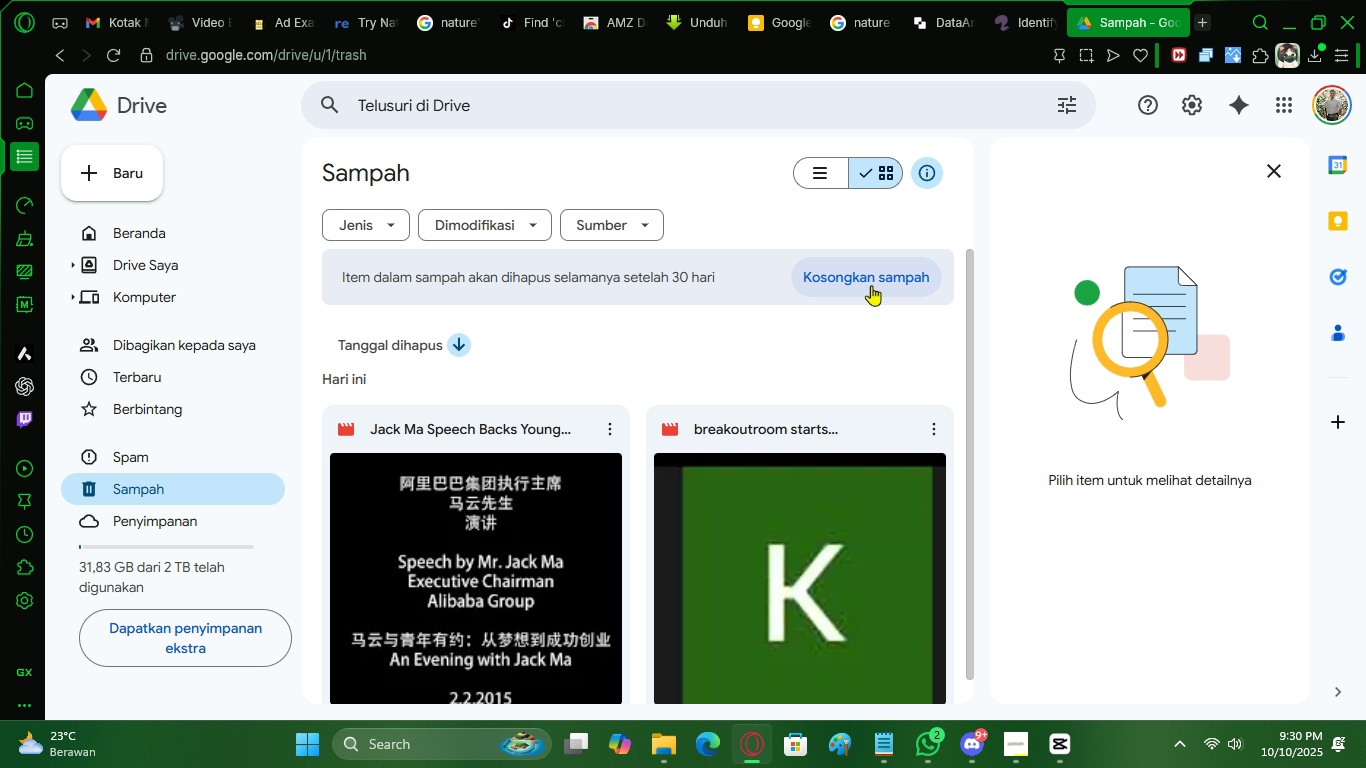 
left_click([871, 285])
 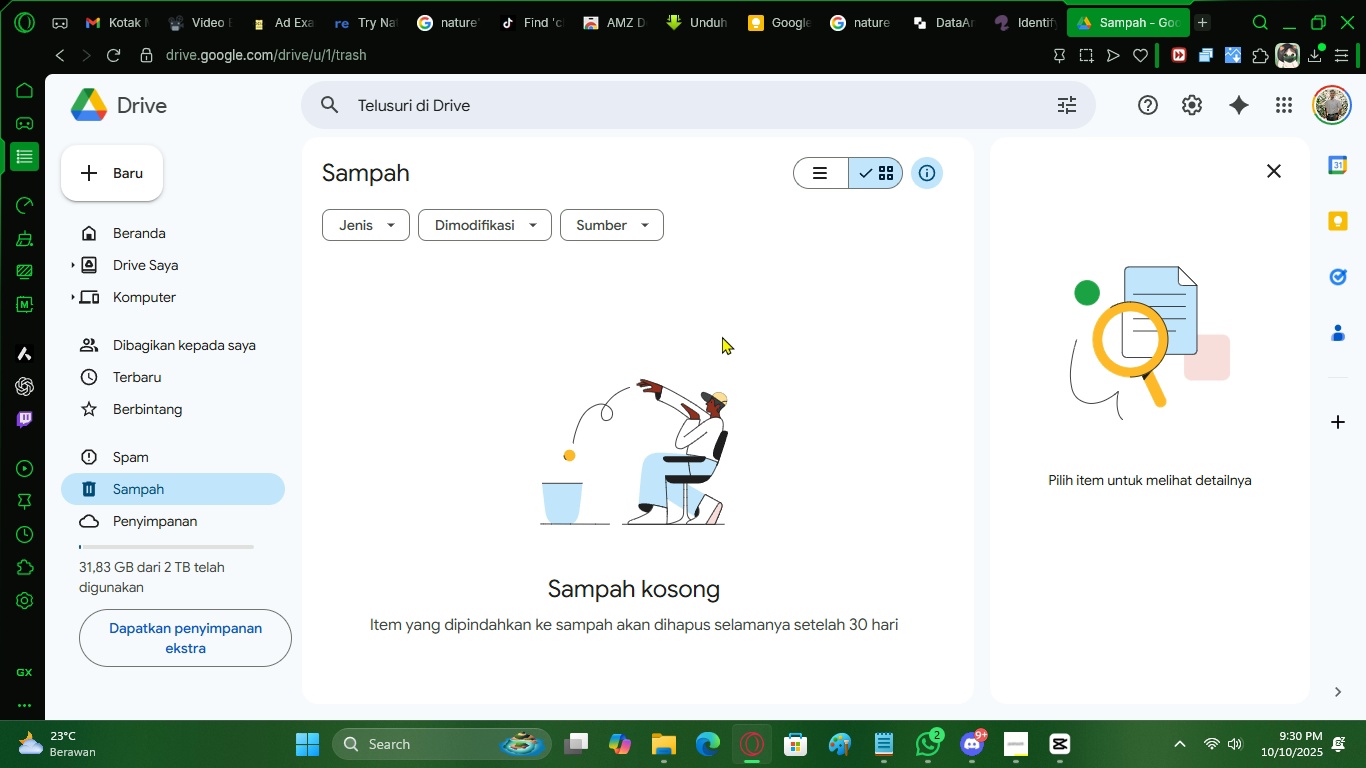 
wait(7.99)
 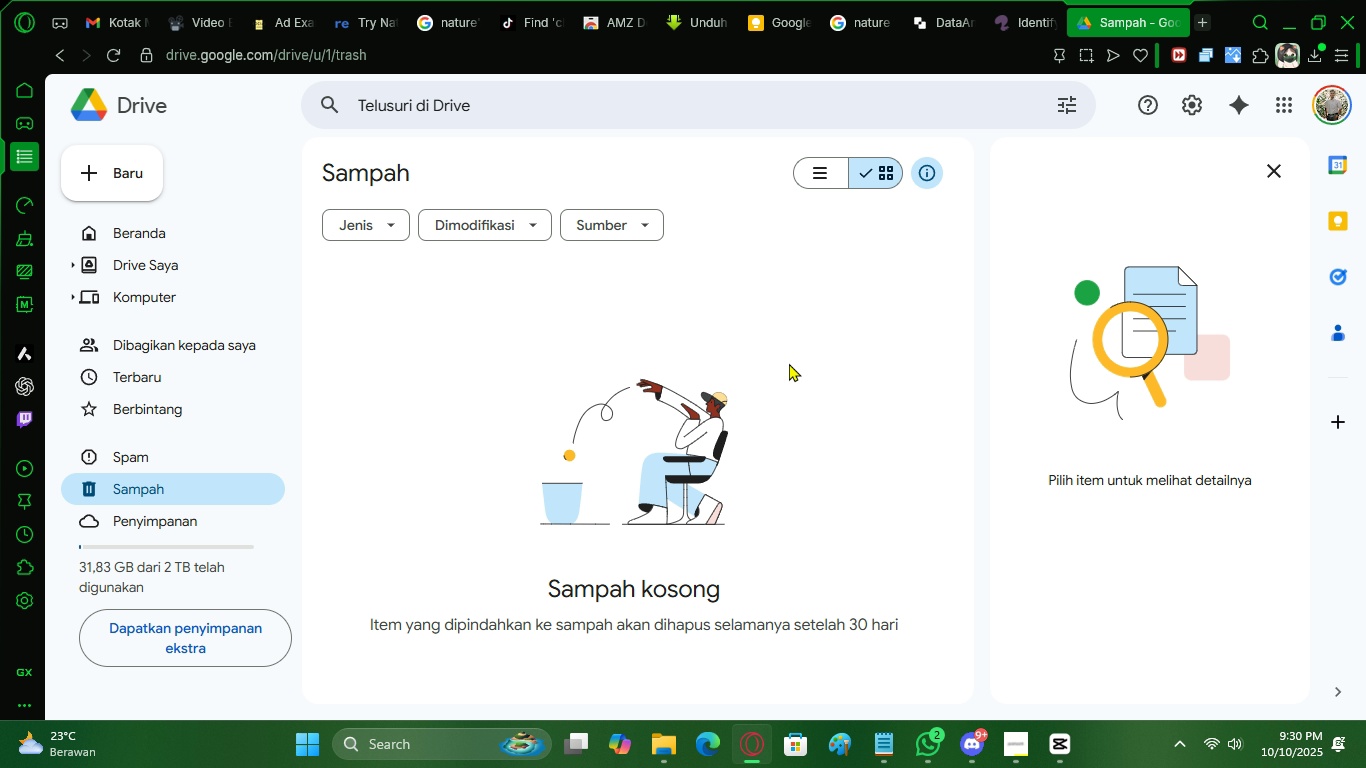 
left_click([185, 348])
 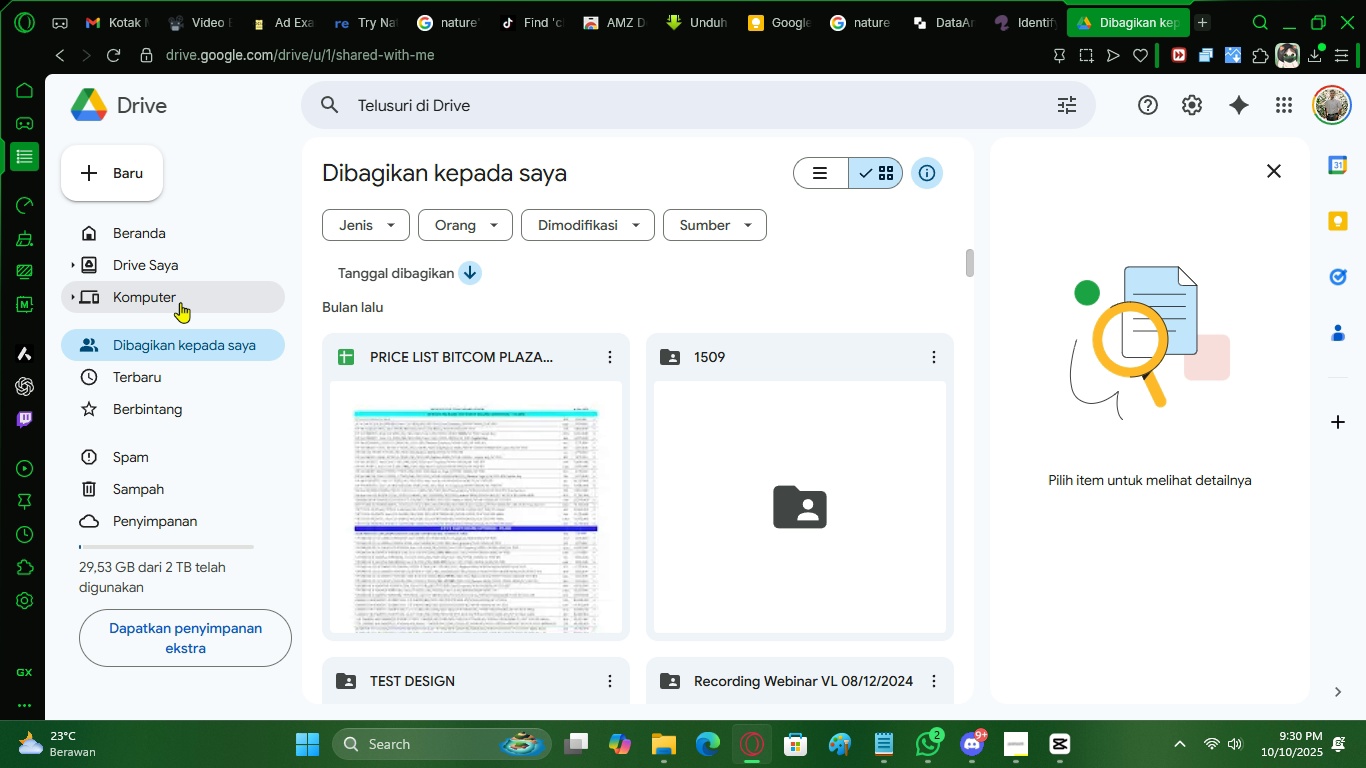 
left_click([180, 251])
 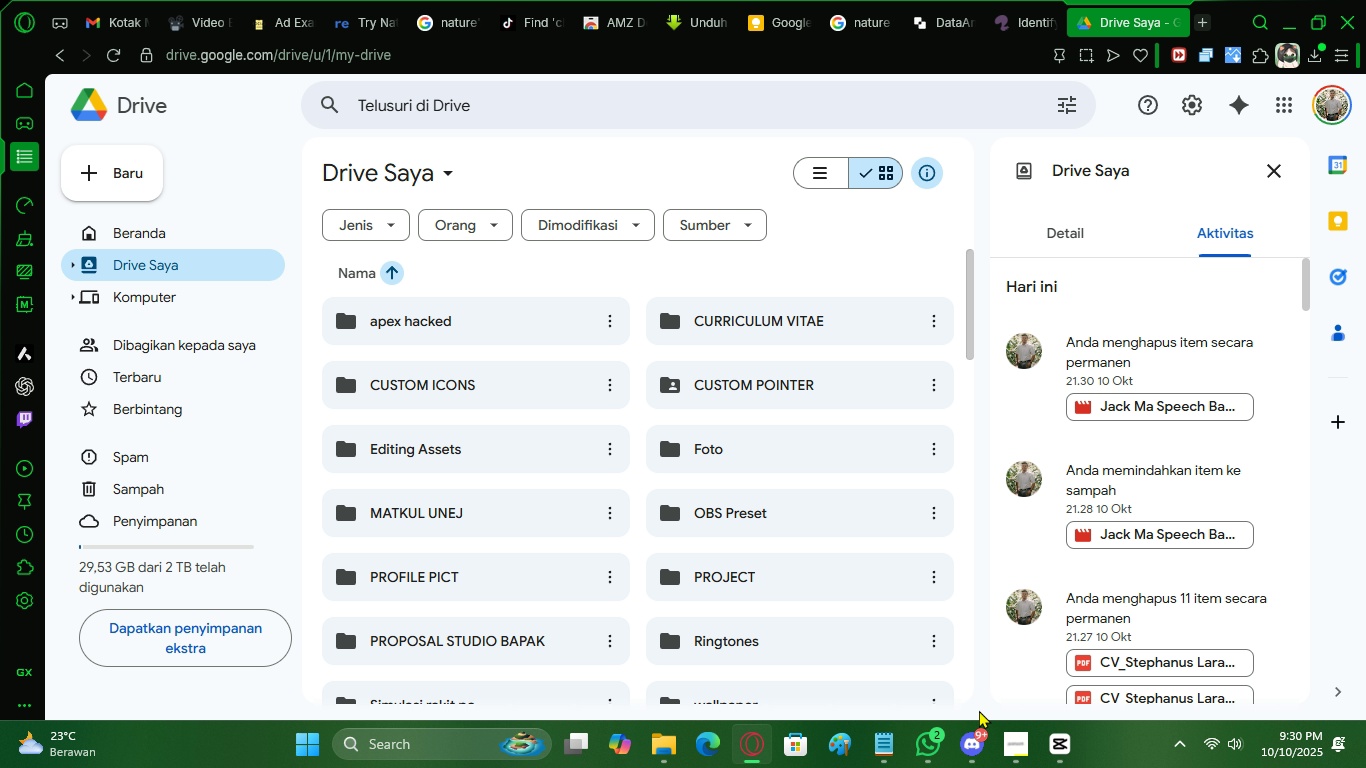 
left_click([997, 736])